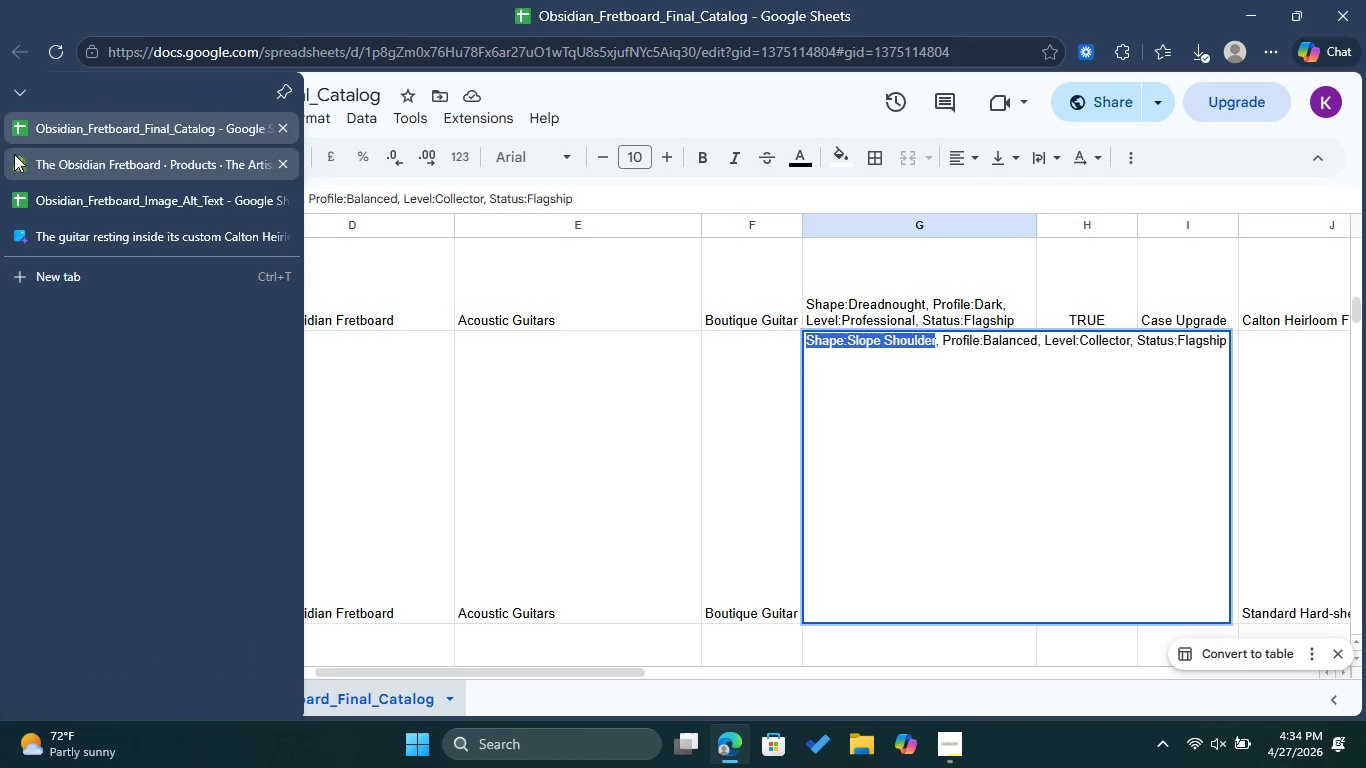 
left_click([18, 159])
 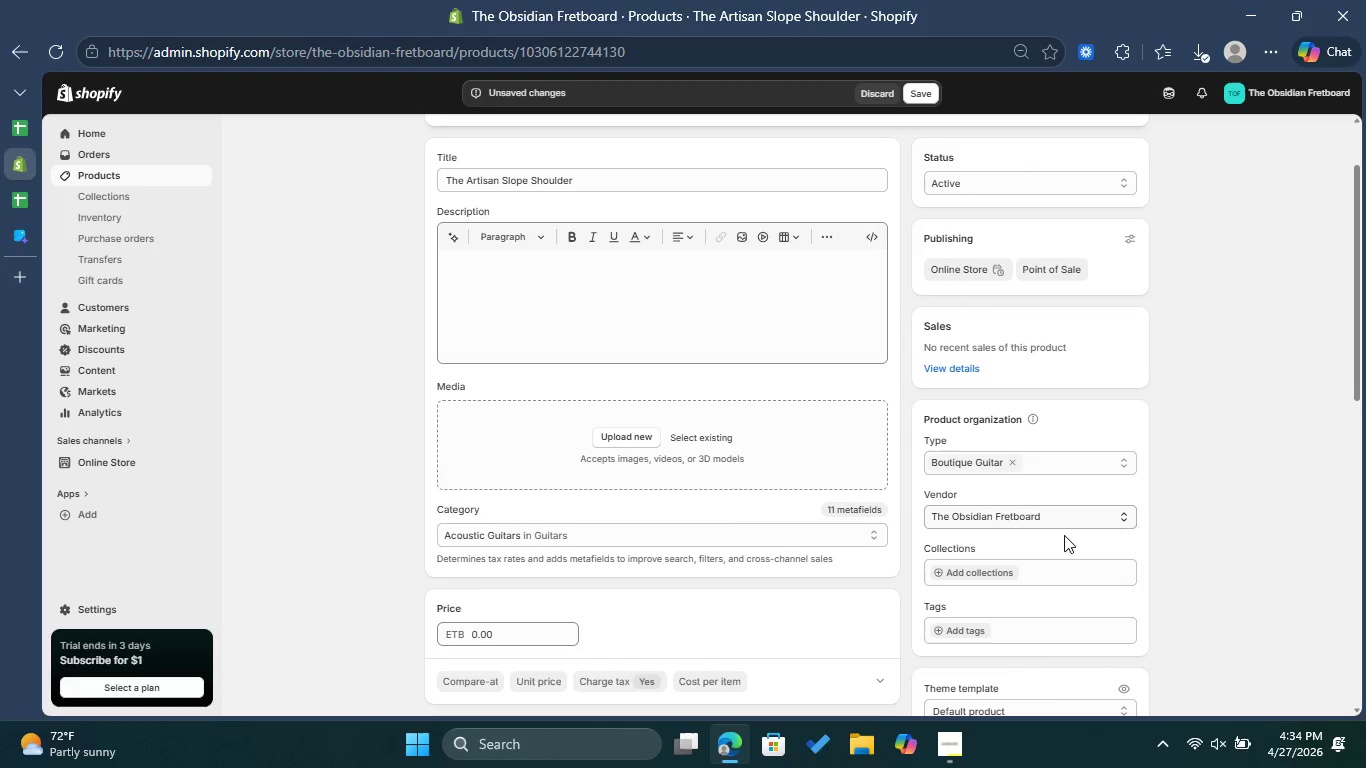 
scroll: coordinate [1064, 535], scroll_direction: down, amount: 1.0
 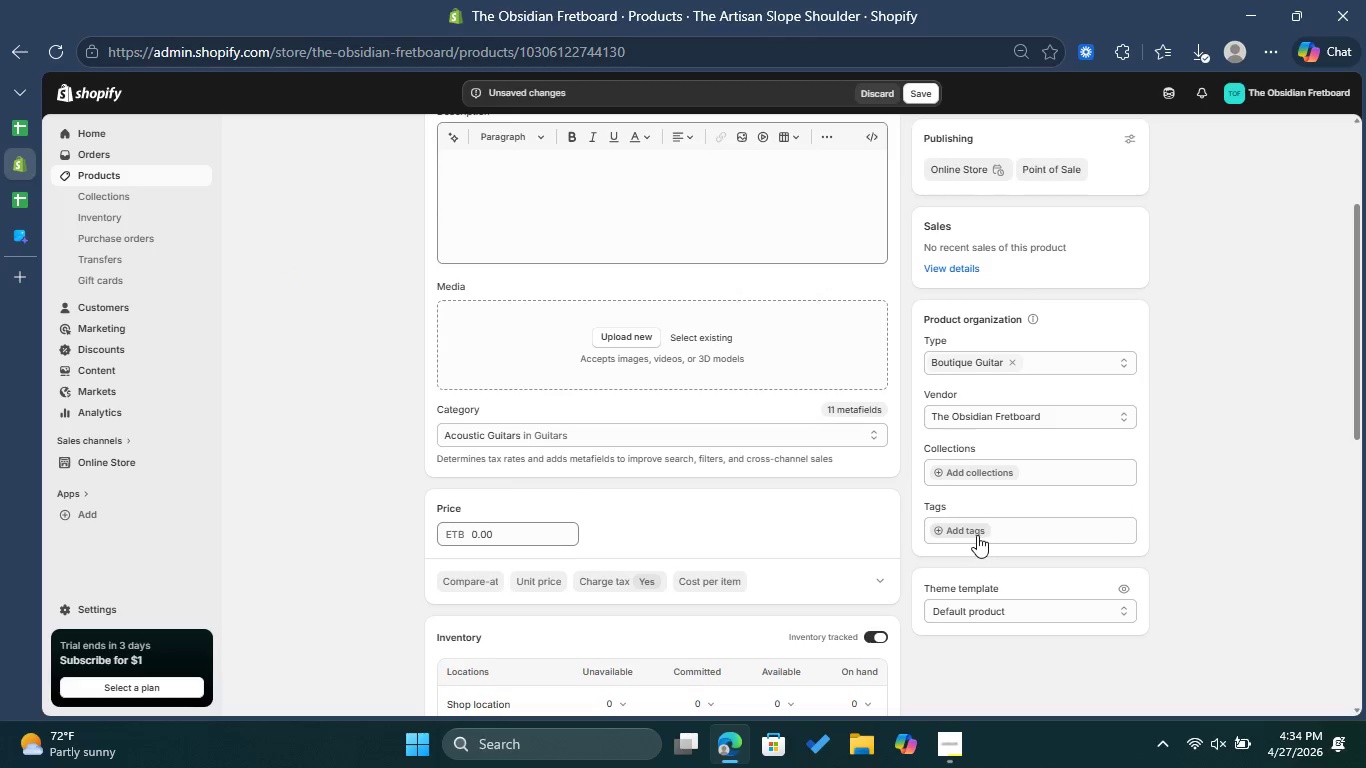 
left_click([977, 535])
 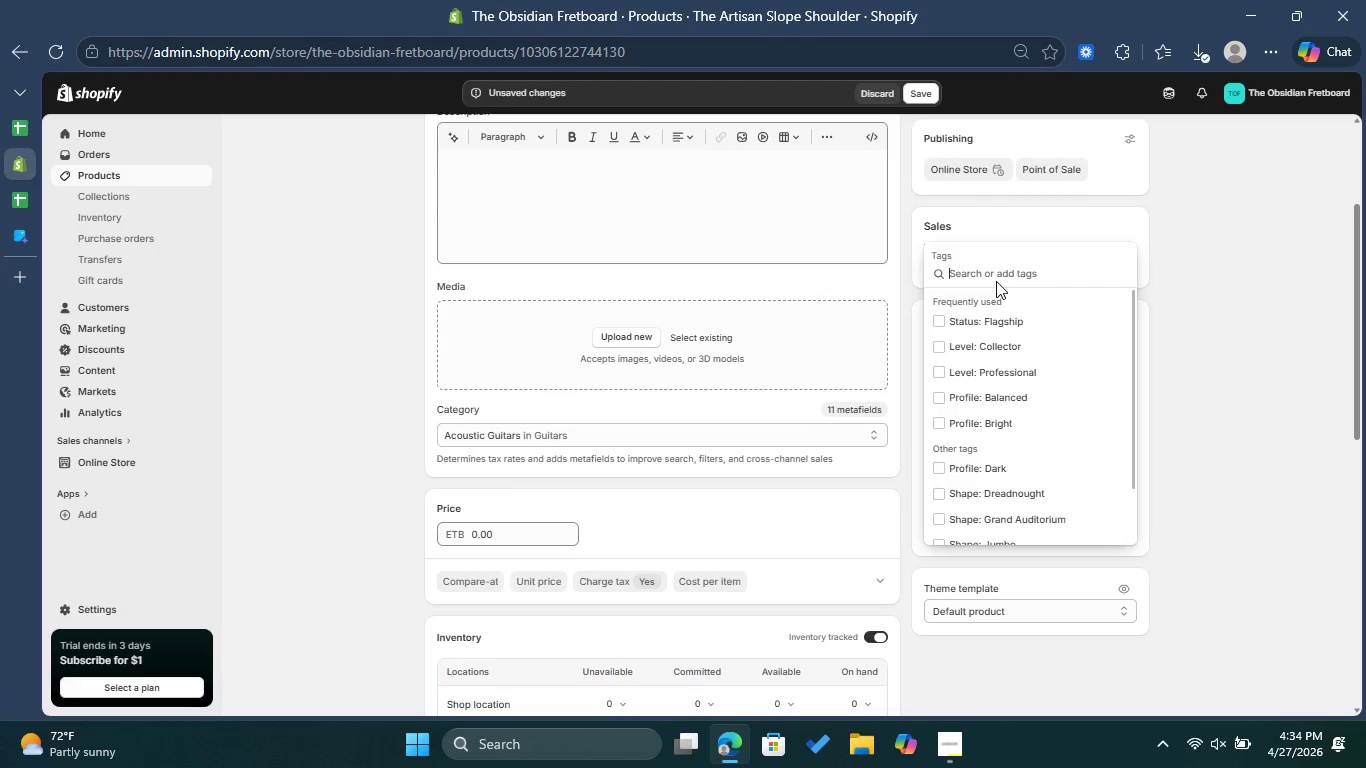 
left_click([997, 280])
 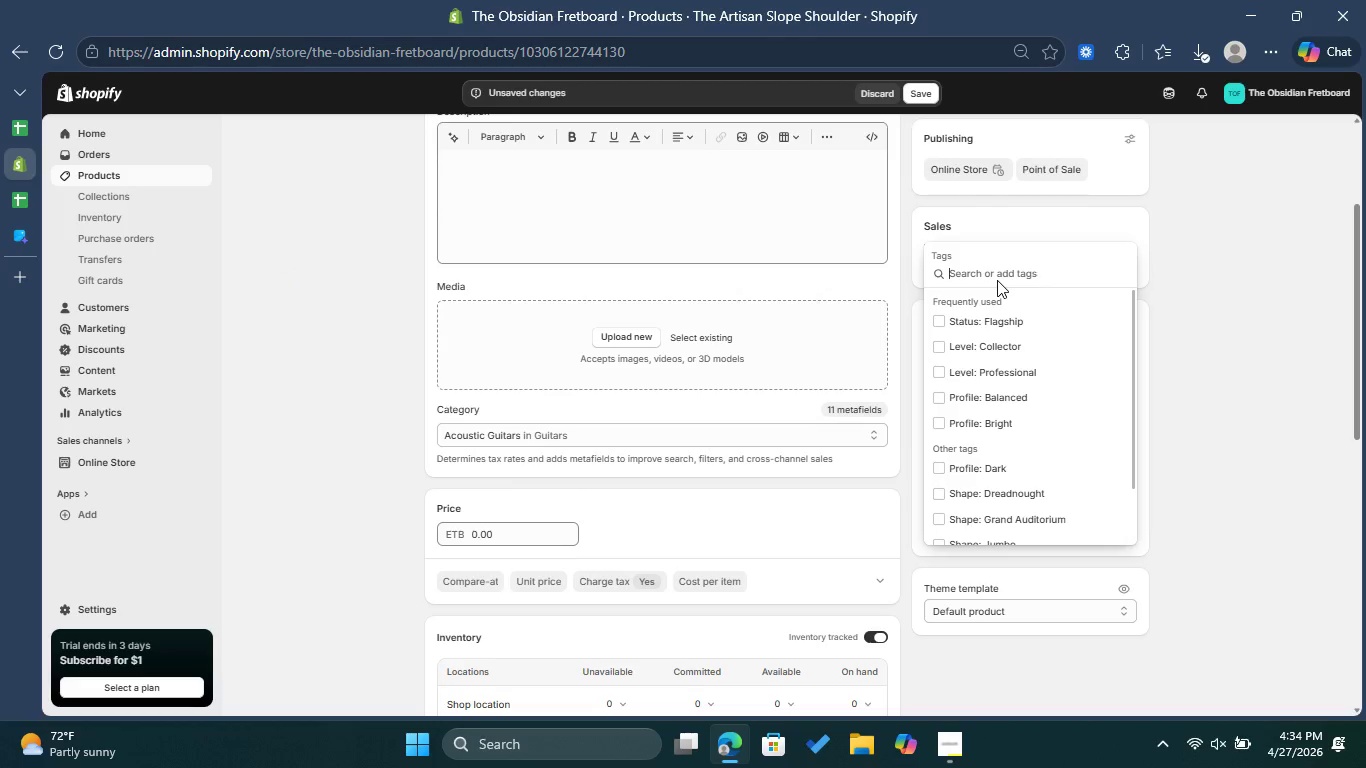 
key(Control+V)
 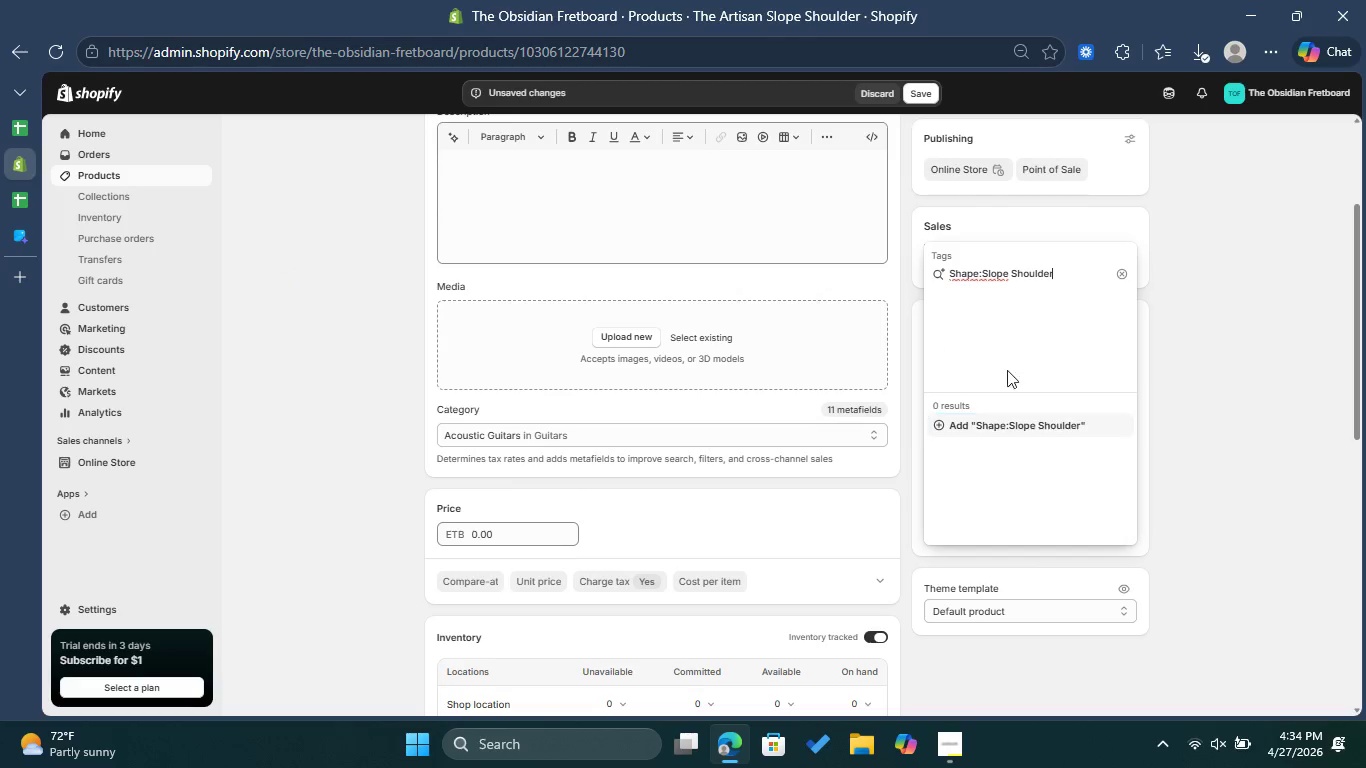 
left_click([984, 270])
 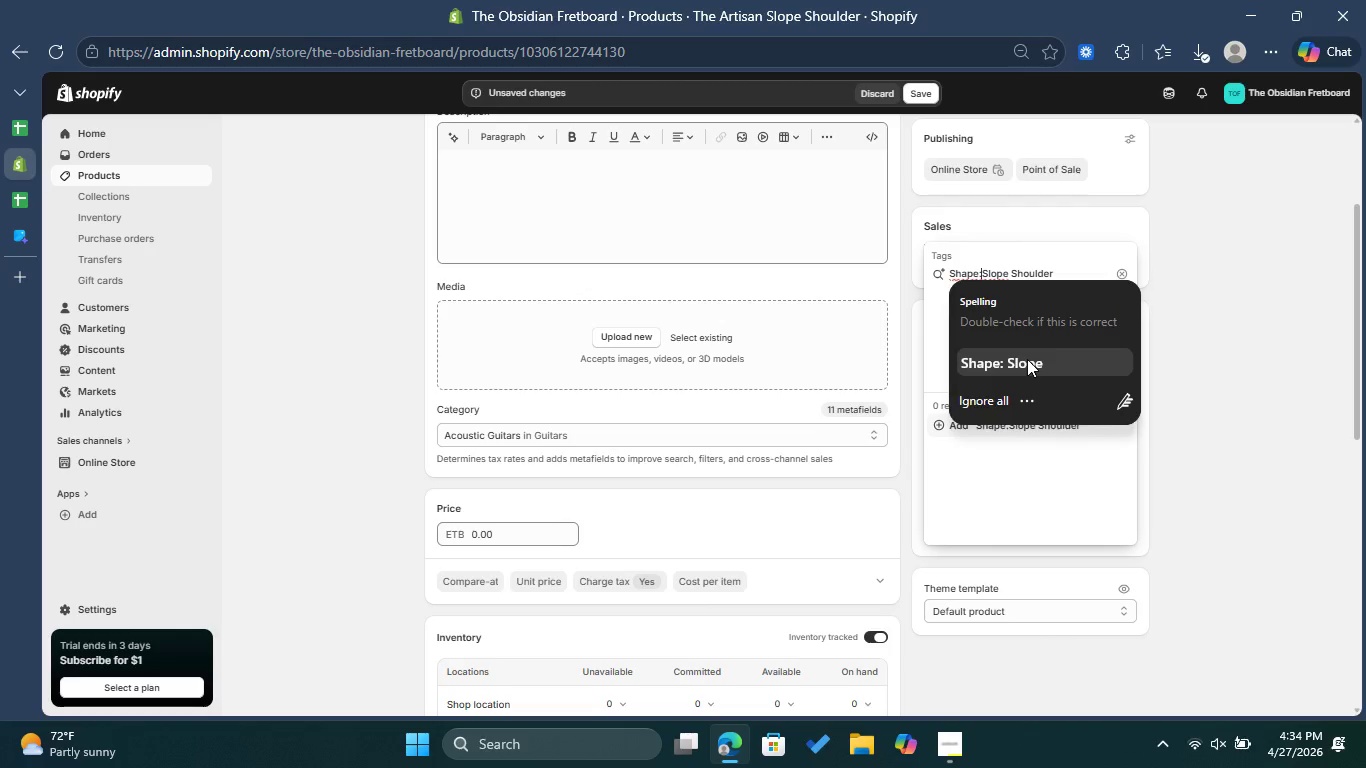 
key(Space)
 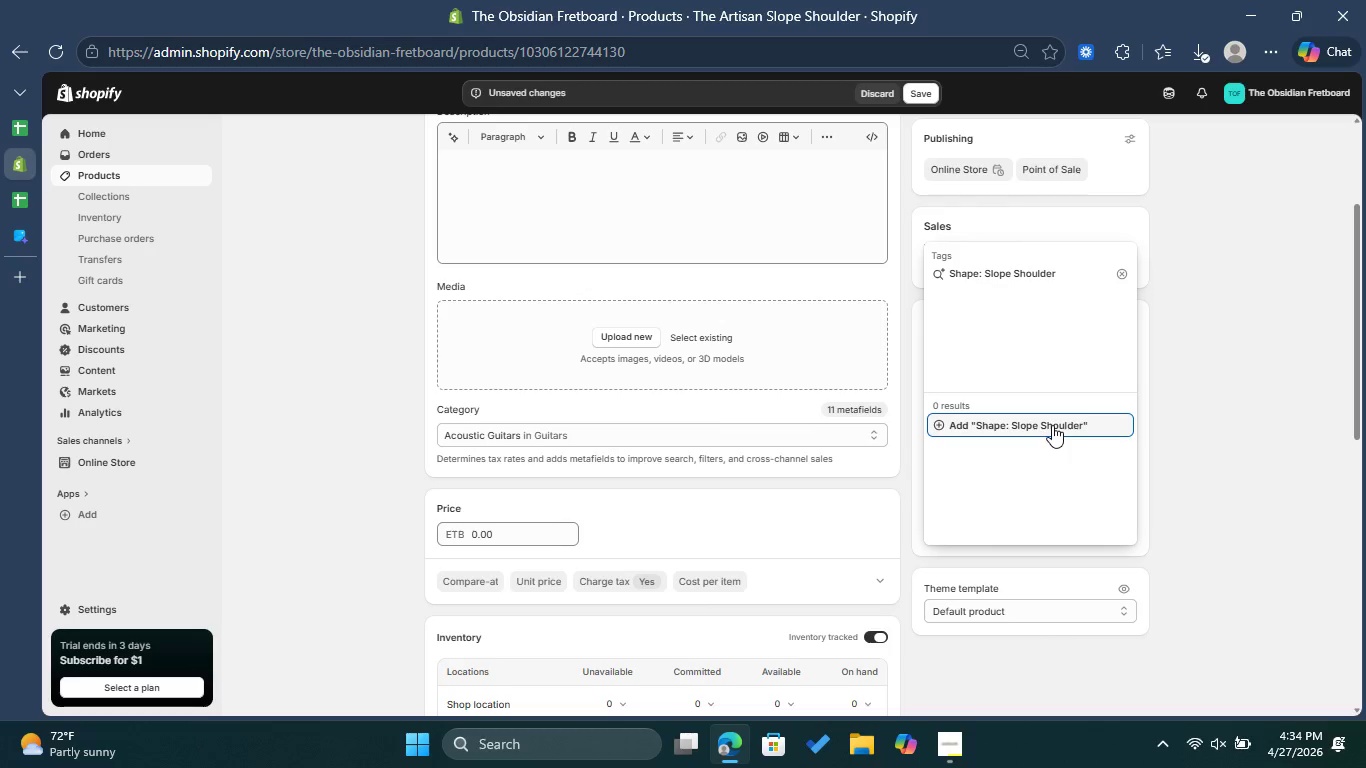 
left_click([1052, 425])
 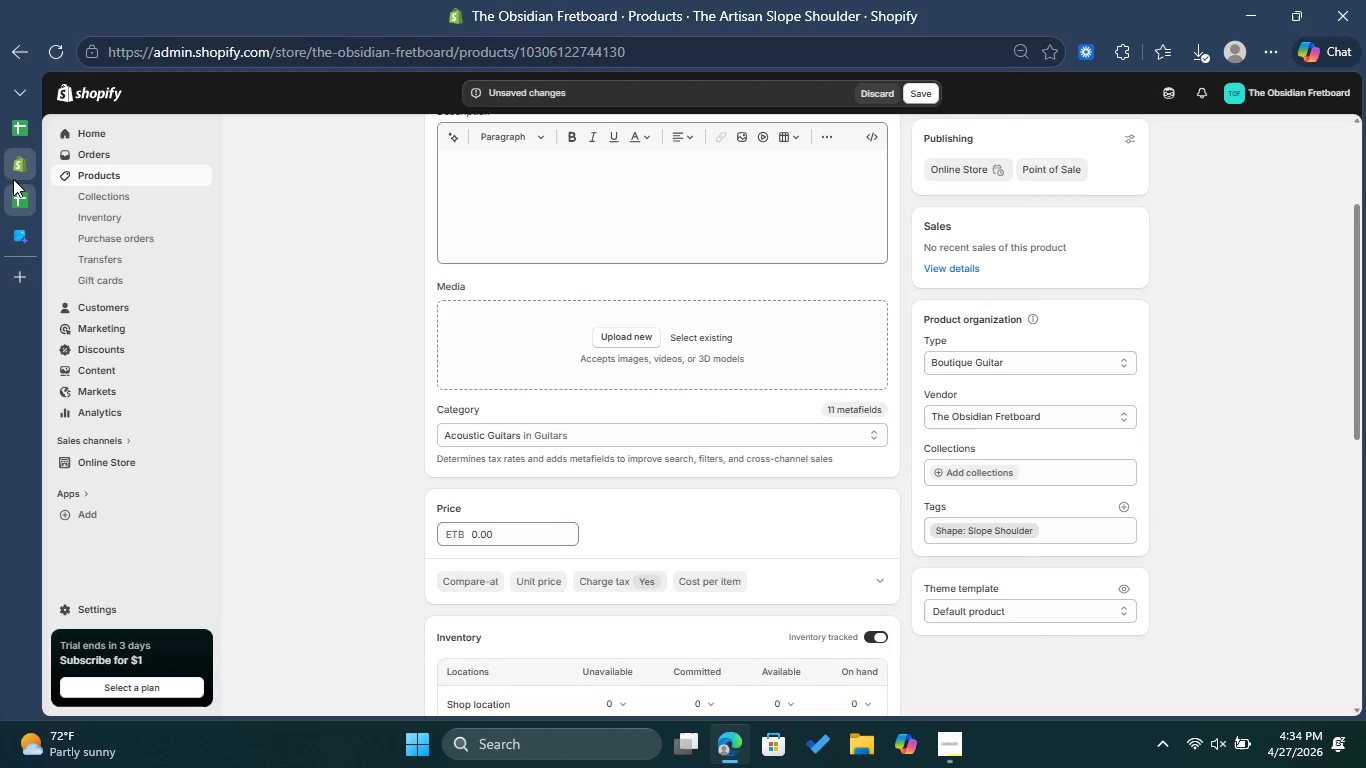 
left_click([33, 123])
 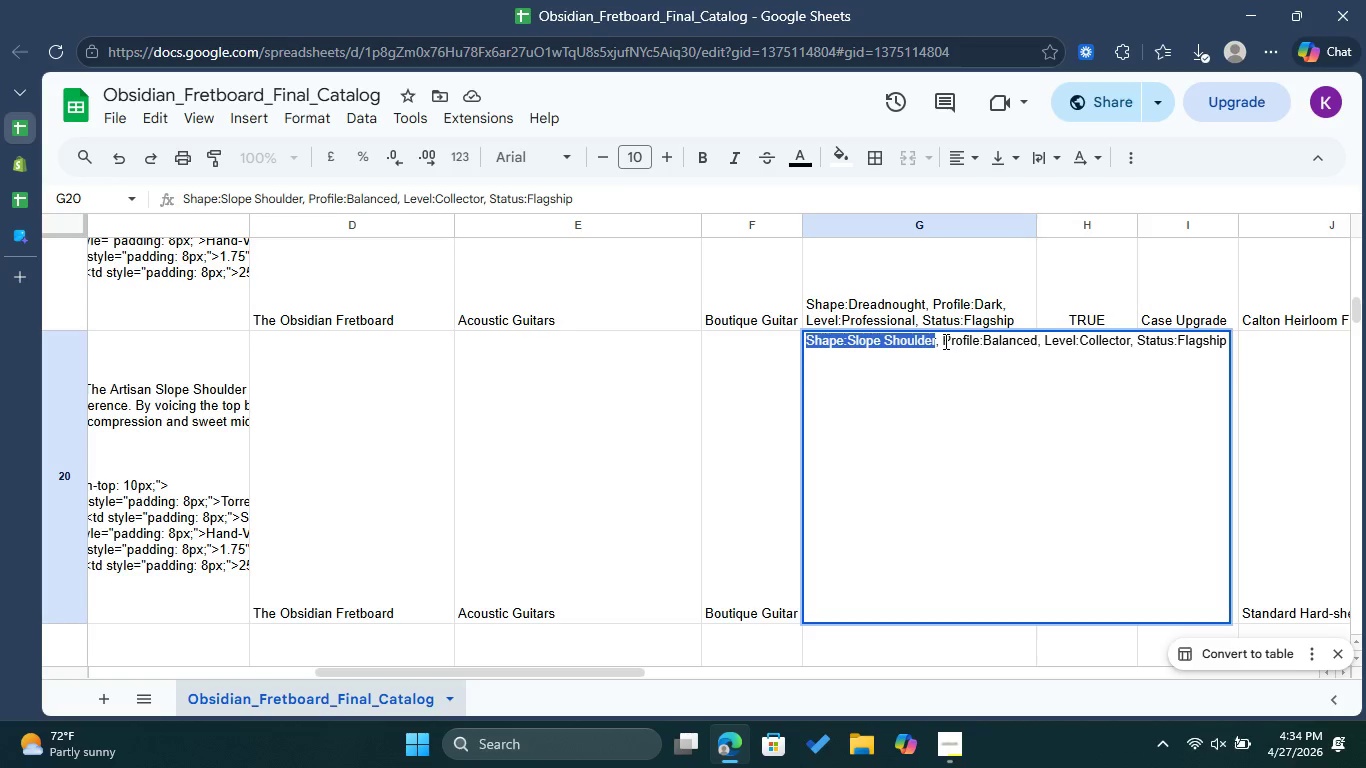 
left_click_drag(start_coordinate=[943, 341], to_coordinate=[1038, 347])
 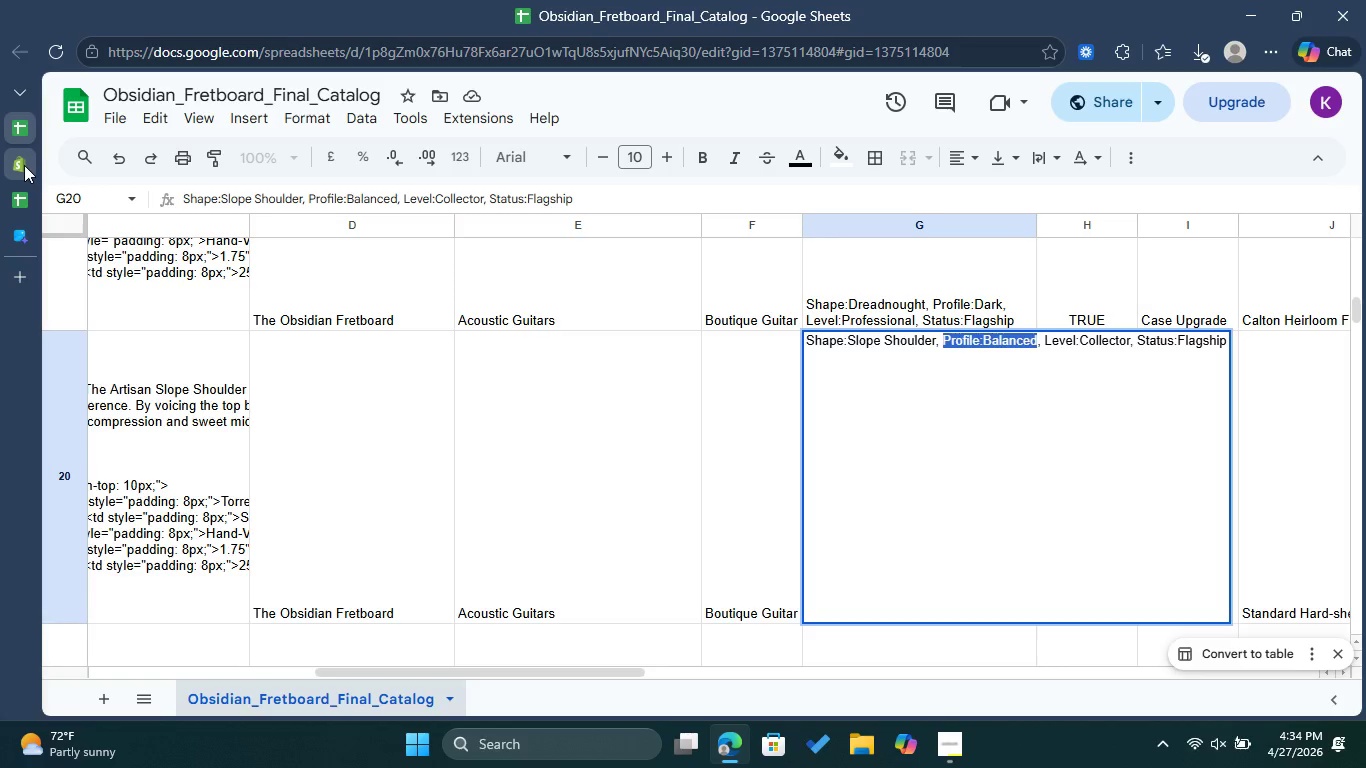 
left_click([24, 165])
 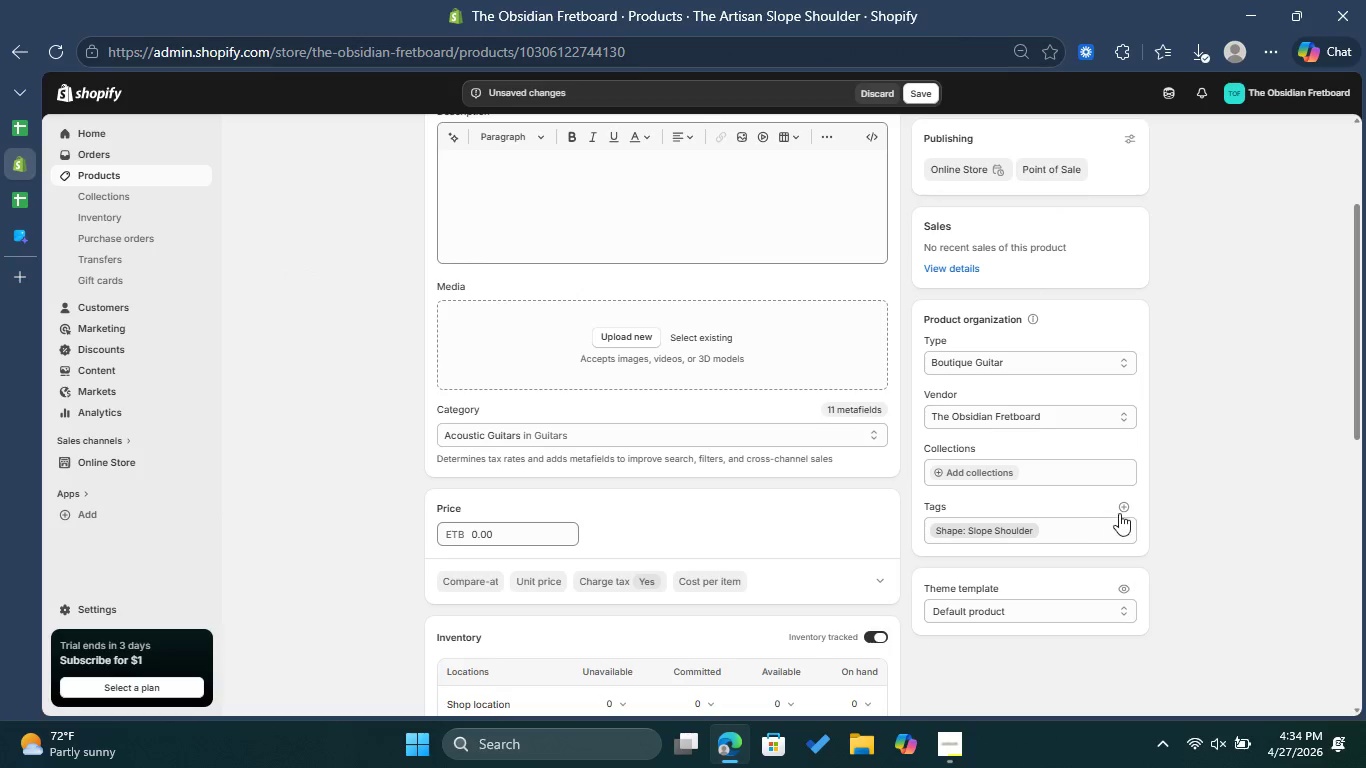 
left_click([1125, 509])
 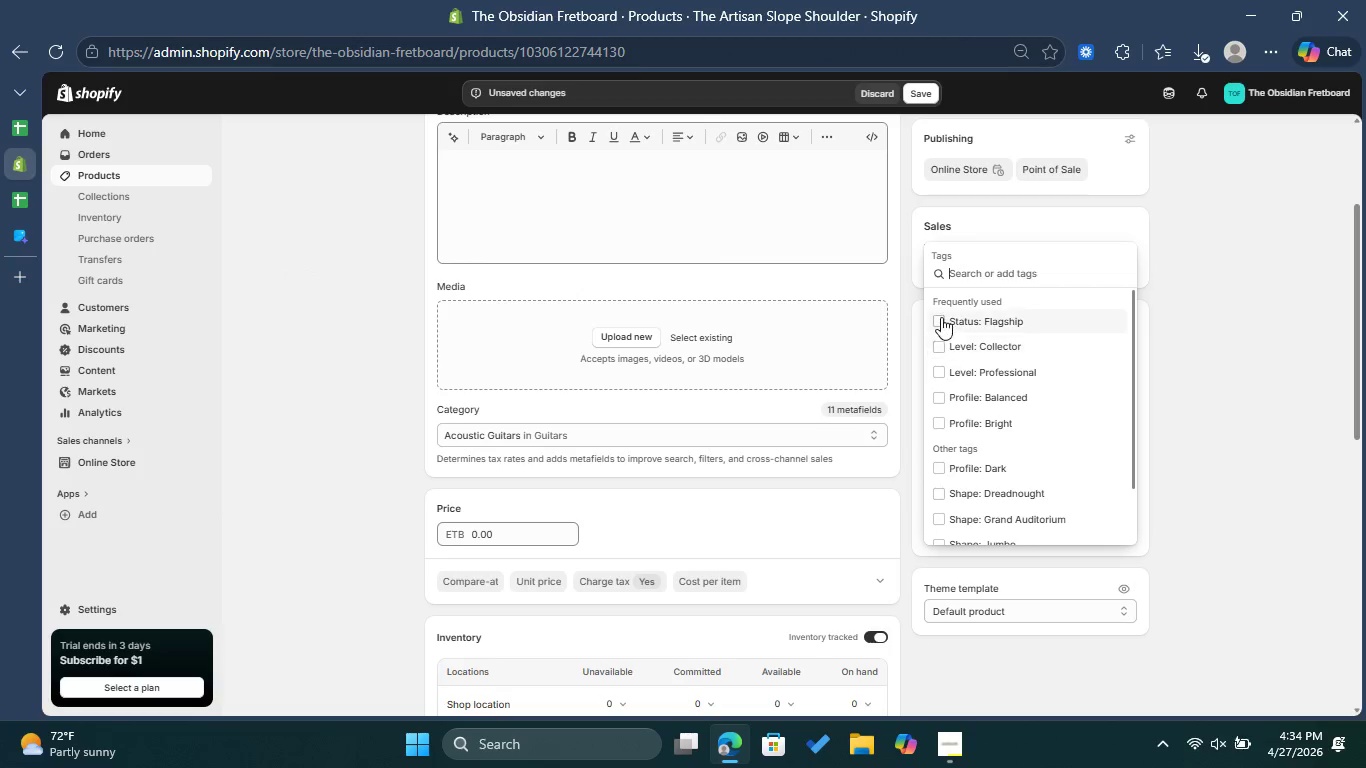 
left_click([941, 317])
 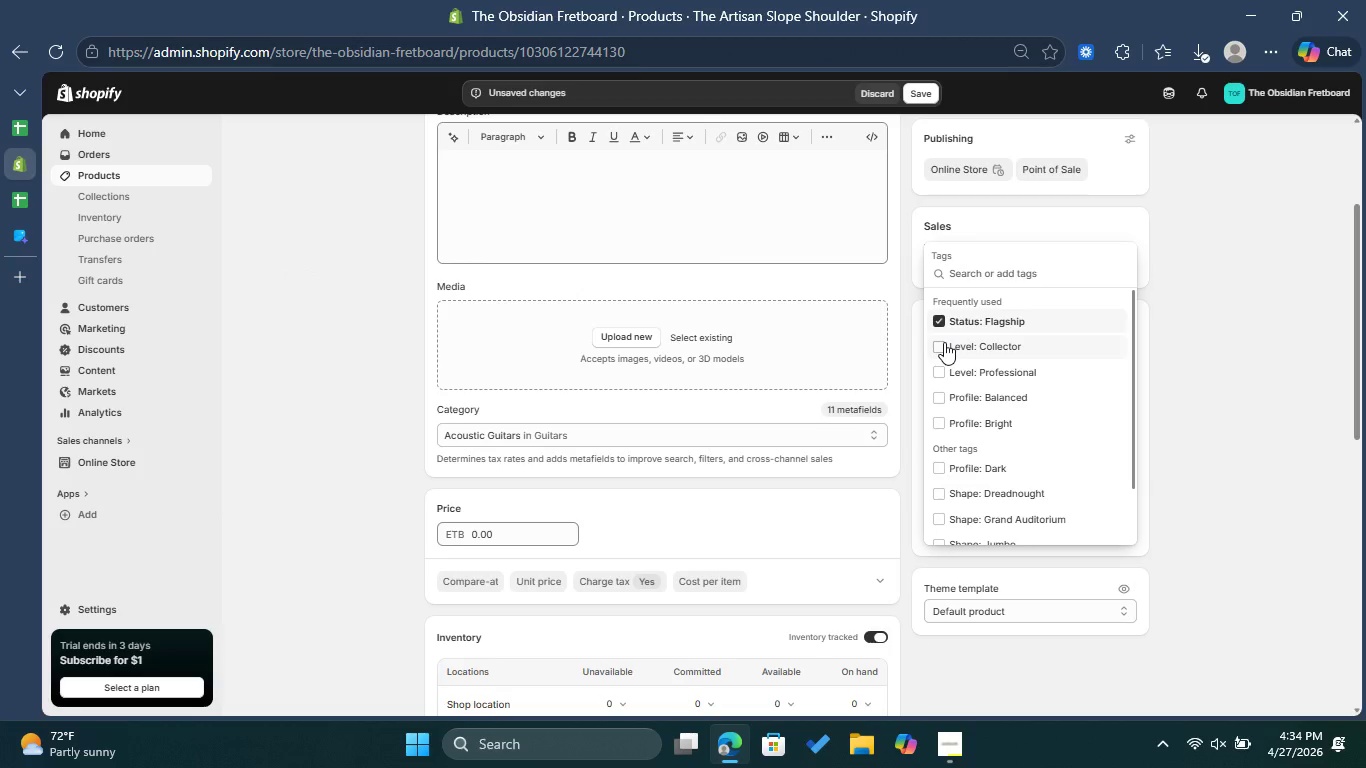 
left_click([944, 342])
 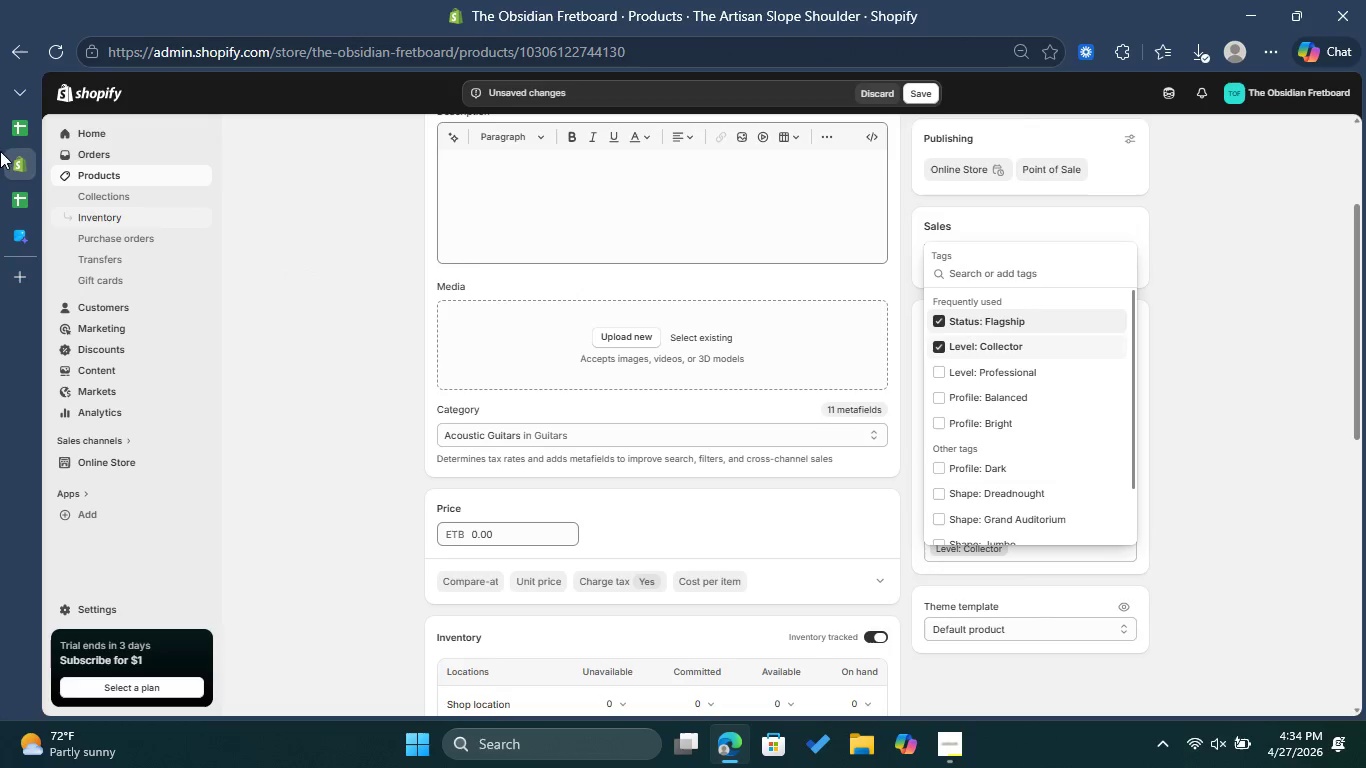 
left_click([23, 126])
 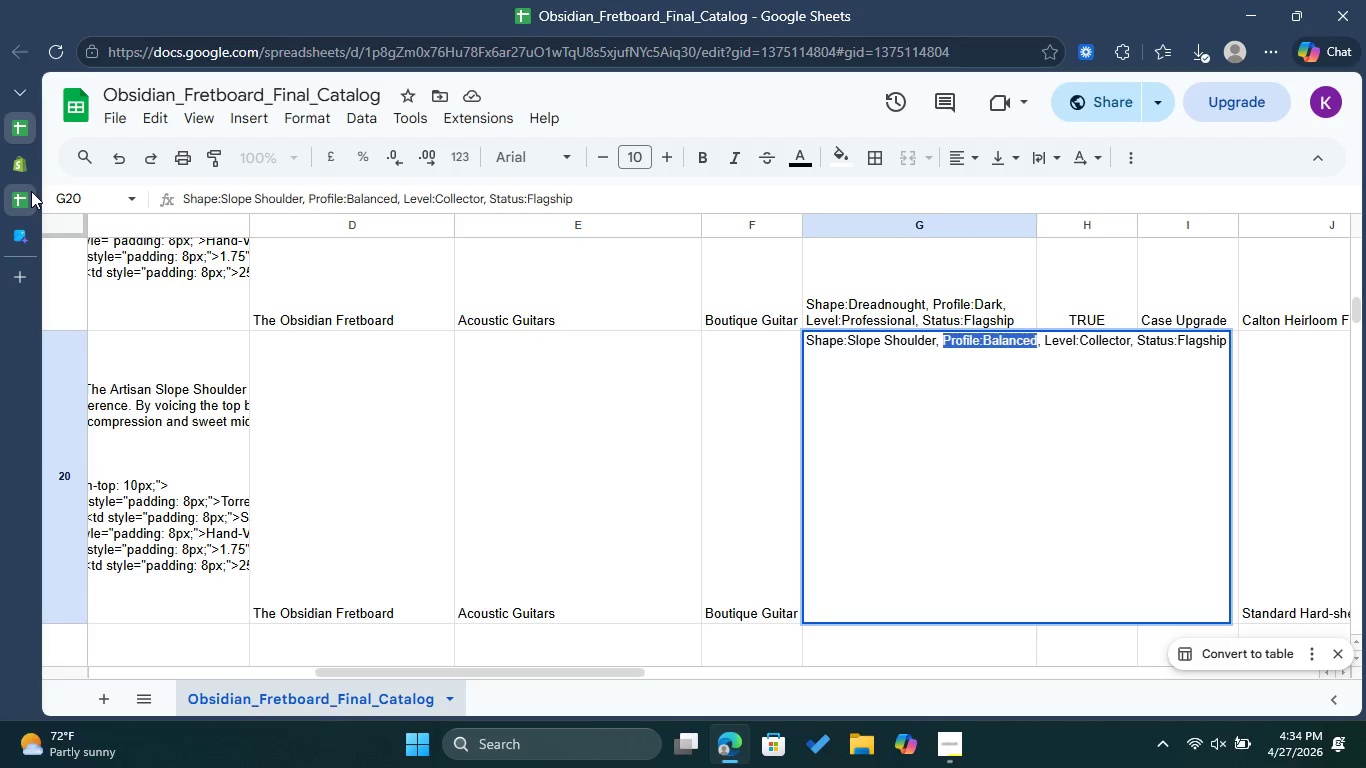 
left_click([25, 172])
 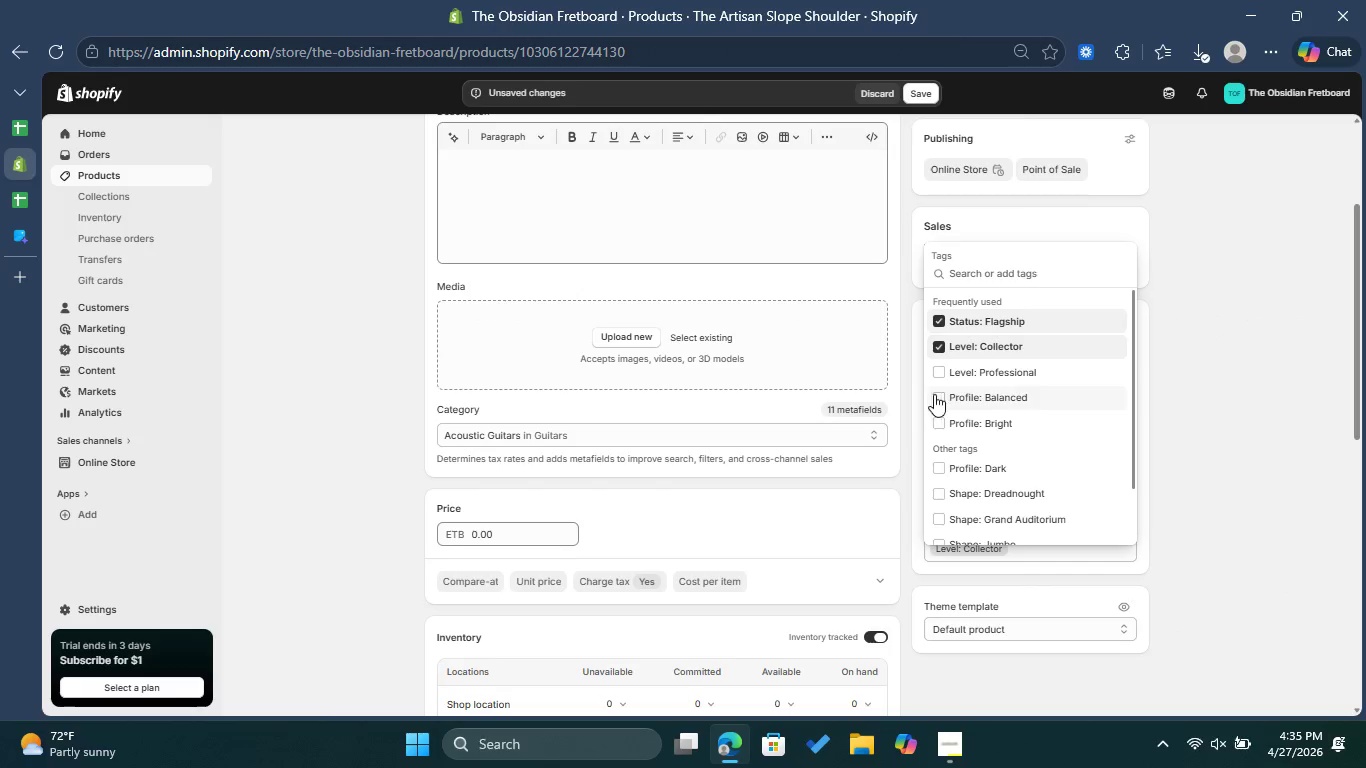 
left_click([941, 392])
 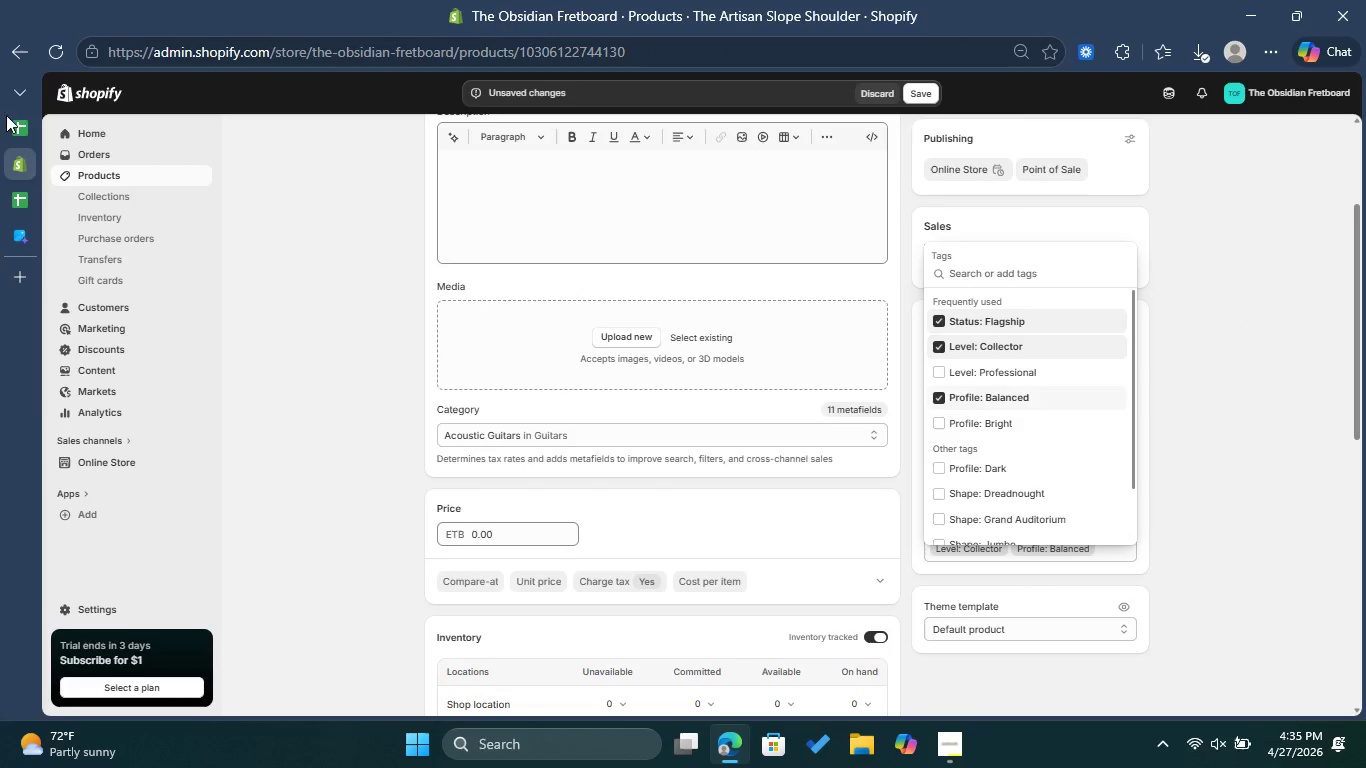 
left_click([13, 119])
 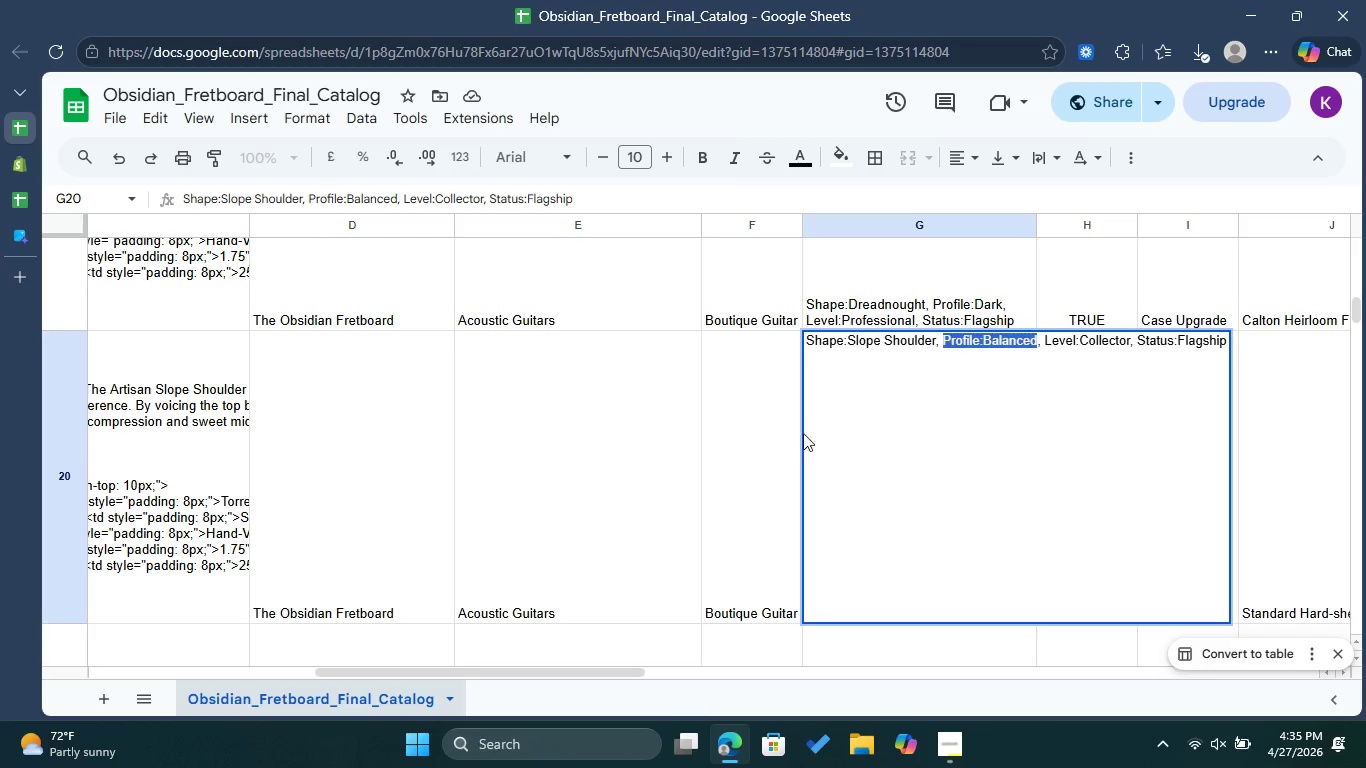 
left_click([779, 431])
 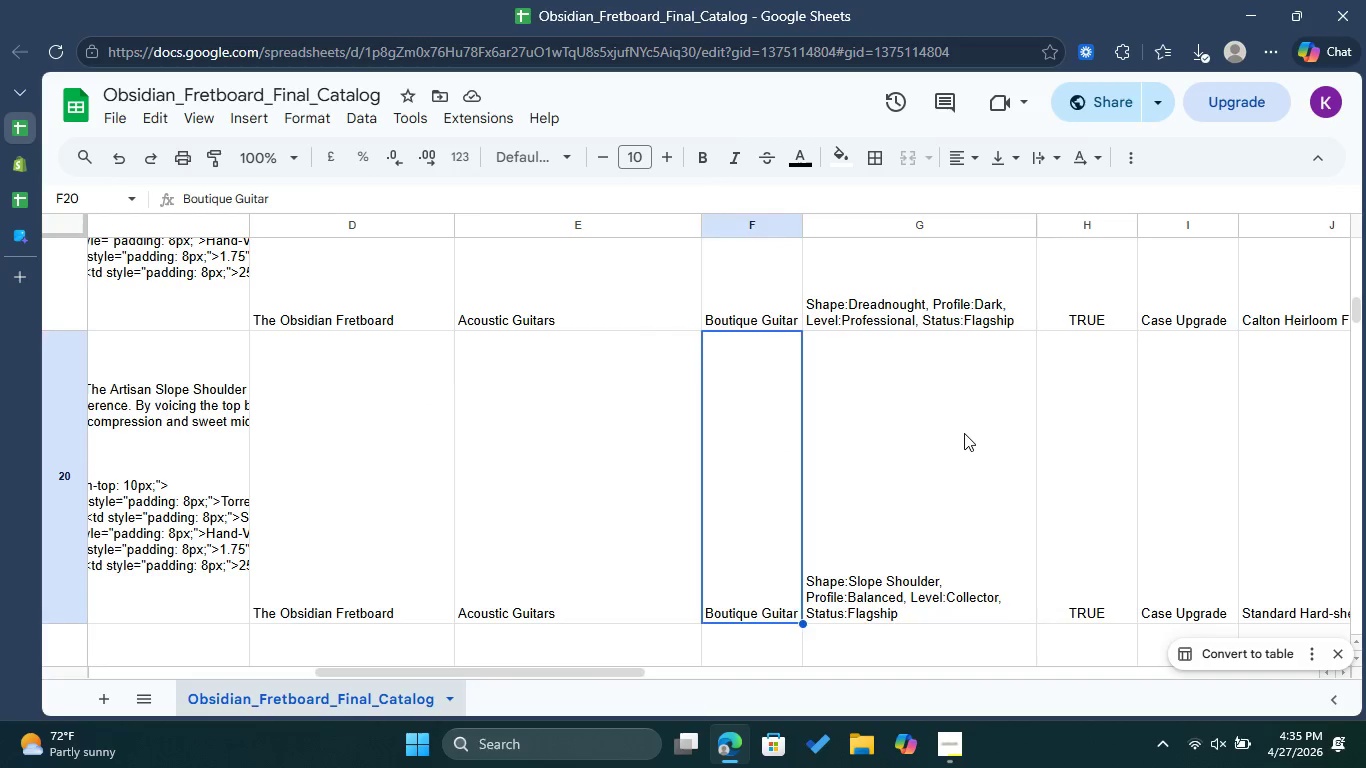 
left_click([964, 433])
 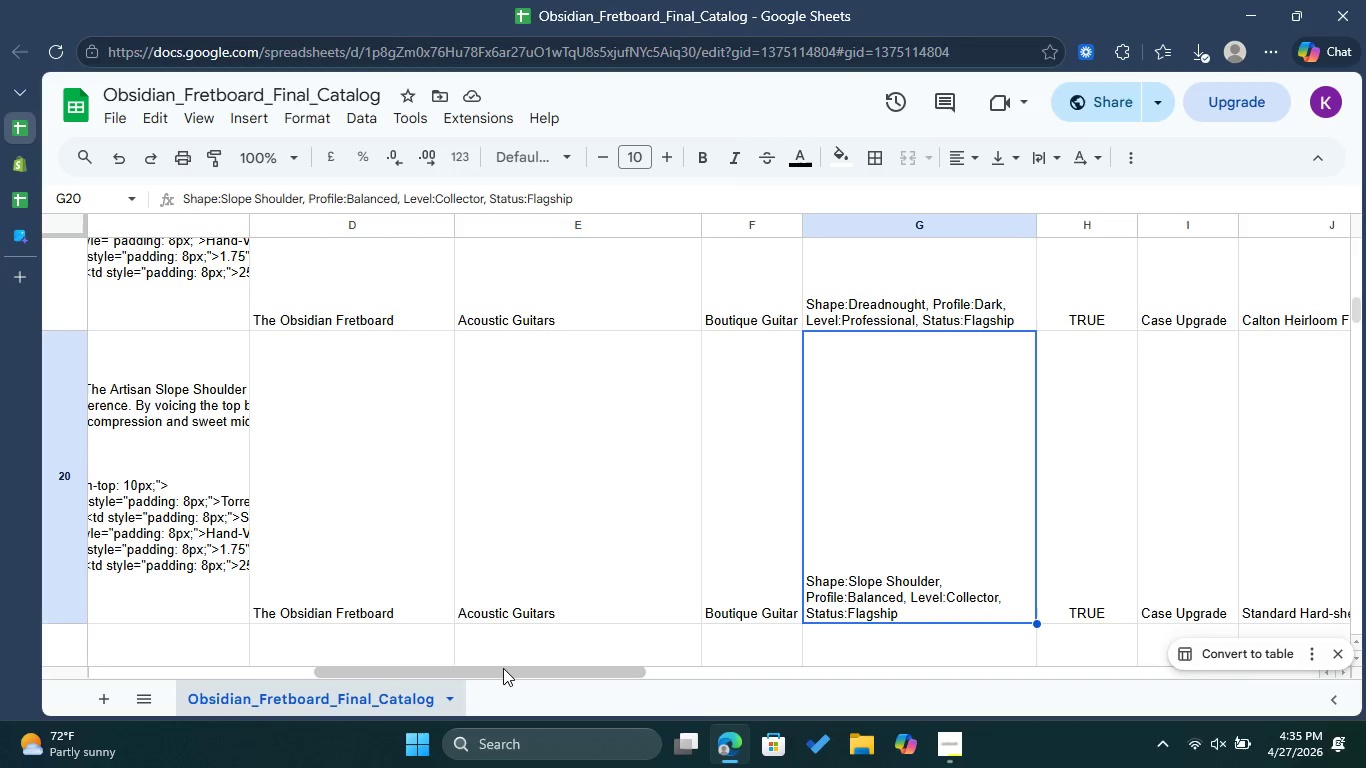 
left_click_drag(start_coordinate=[503, 668], to_coordinate=[664, 688])
 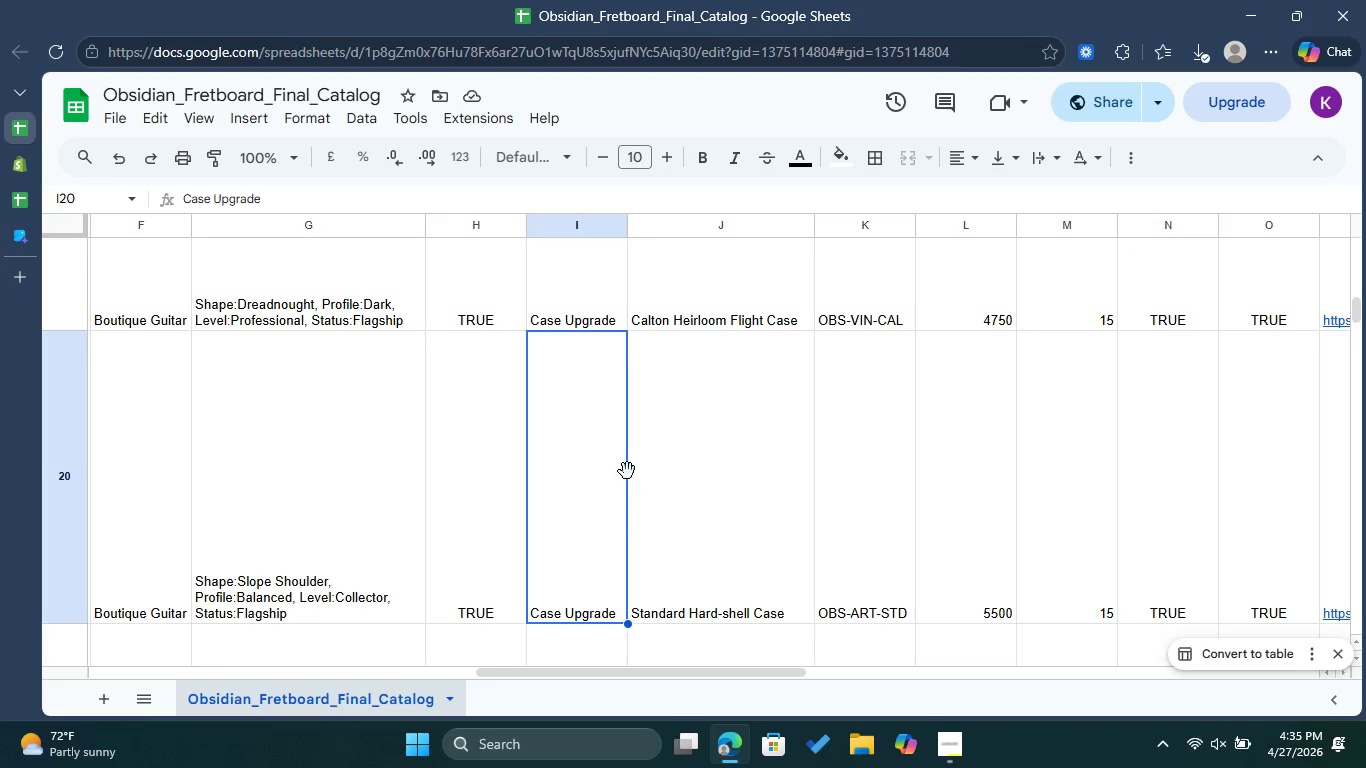 
double_click([627, 471])
 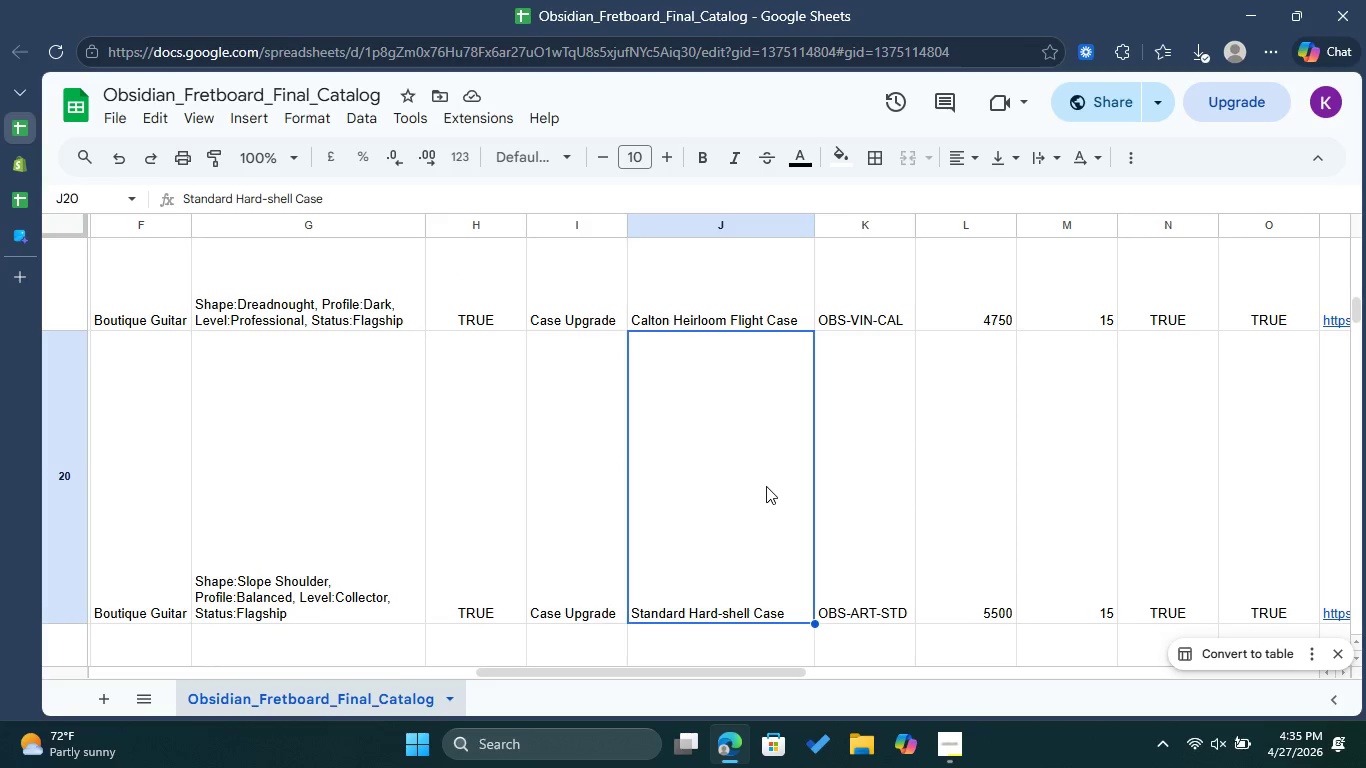 
double_click([766, 486])
 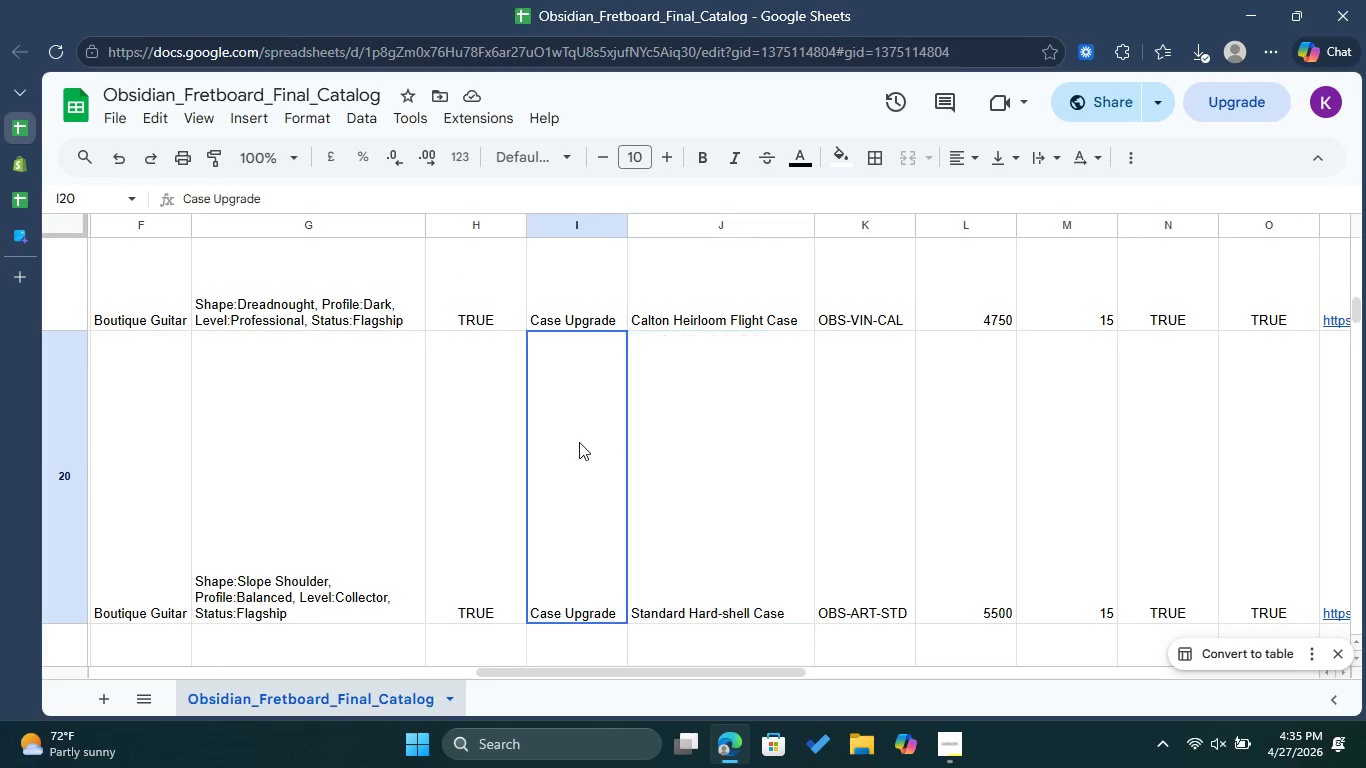 
double_click([579, 442])
 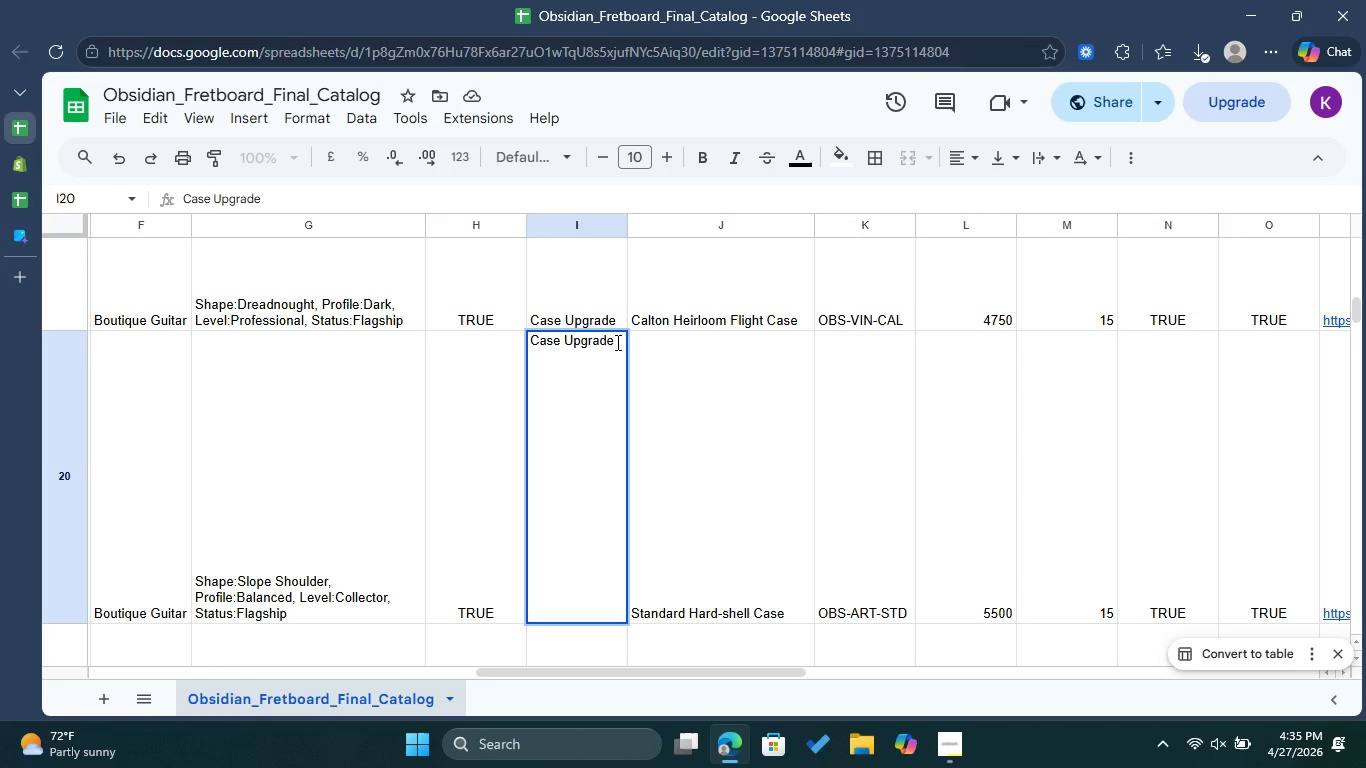 
left_click_drag(start_coordinate=[616, 342], to_coordinate=[534, 346])
 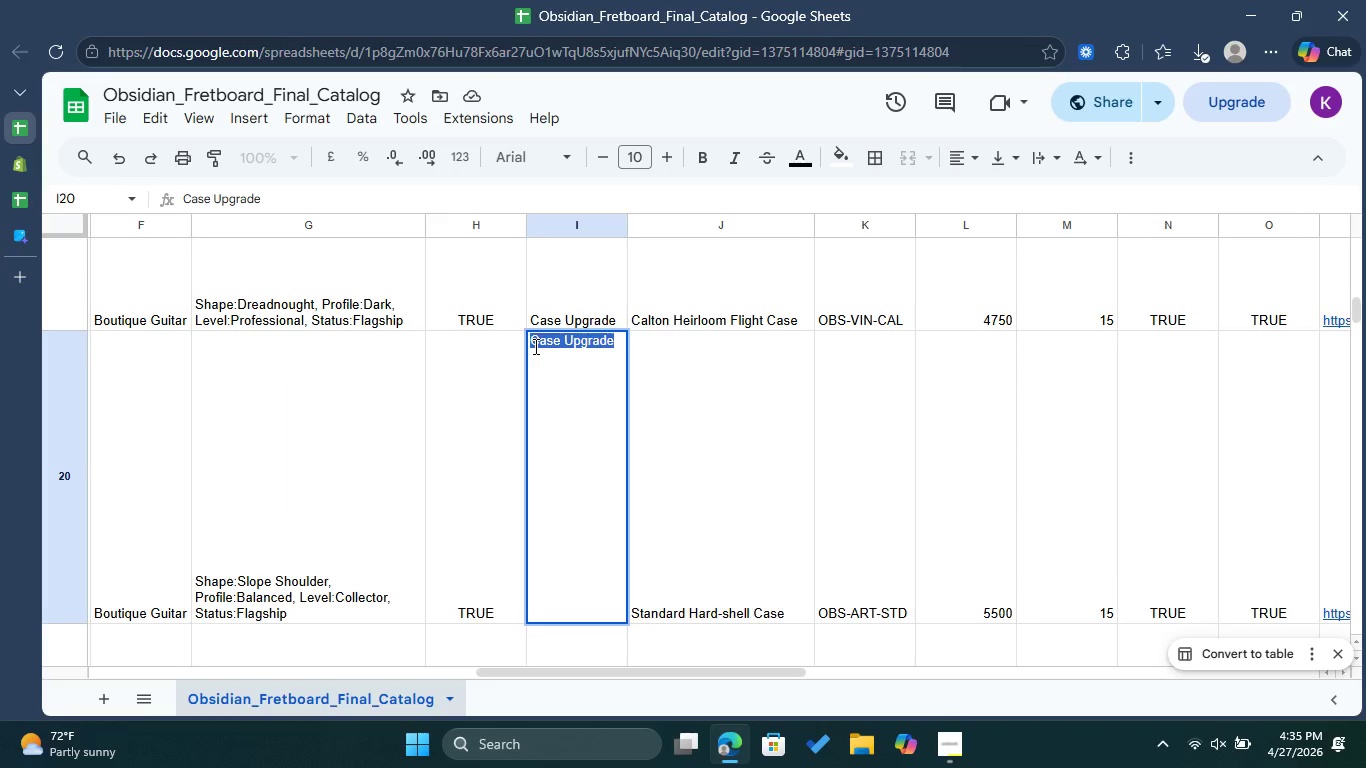 
right_click([534, 346])
 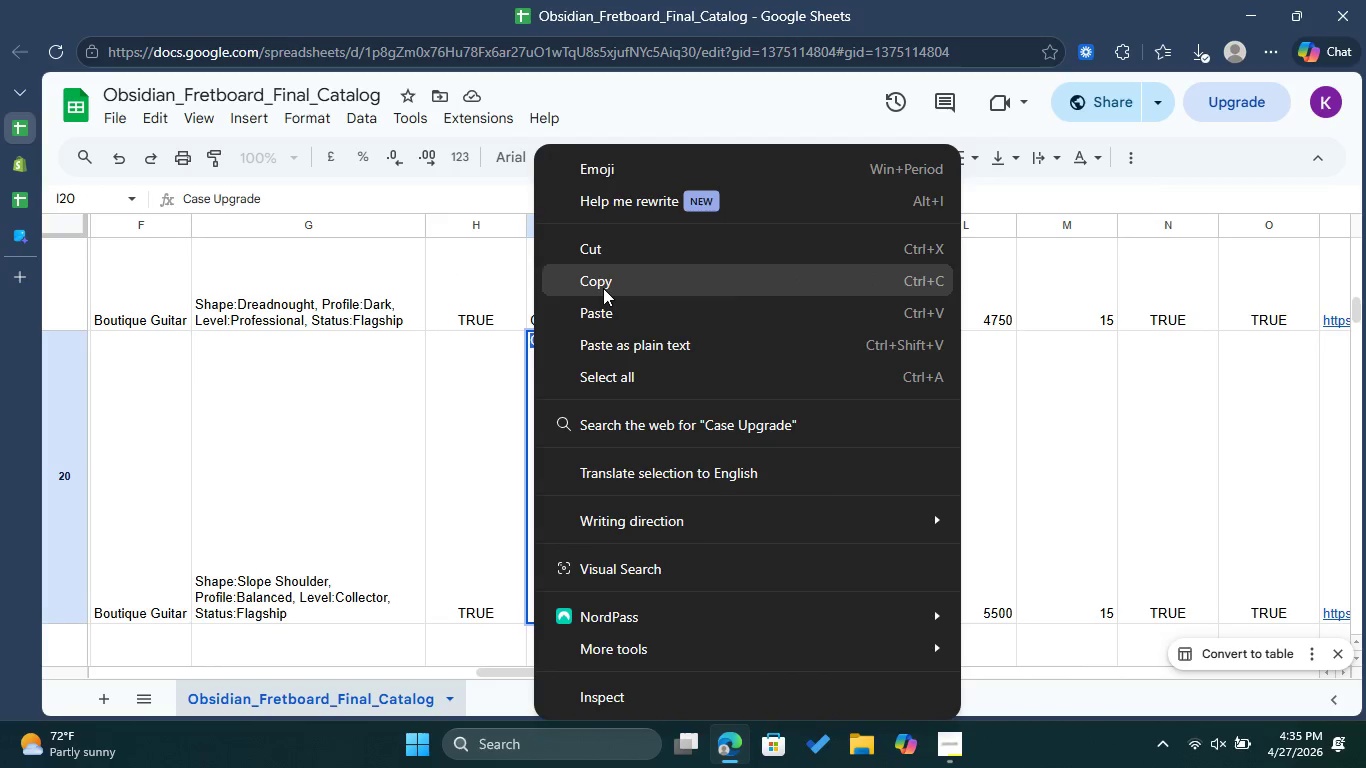 
left_click_drag(start_coordinate=[604, 286], to_coordinate=[599, 294])
 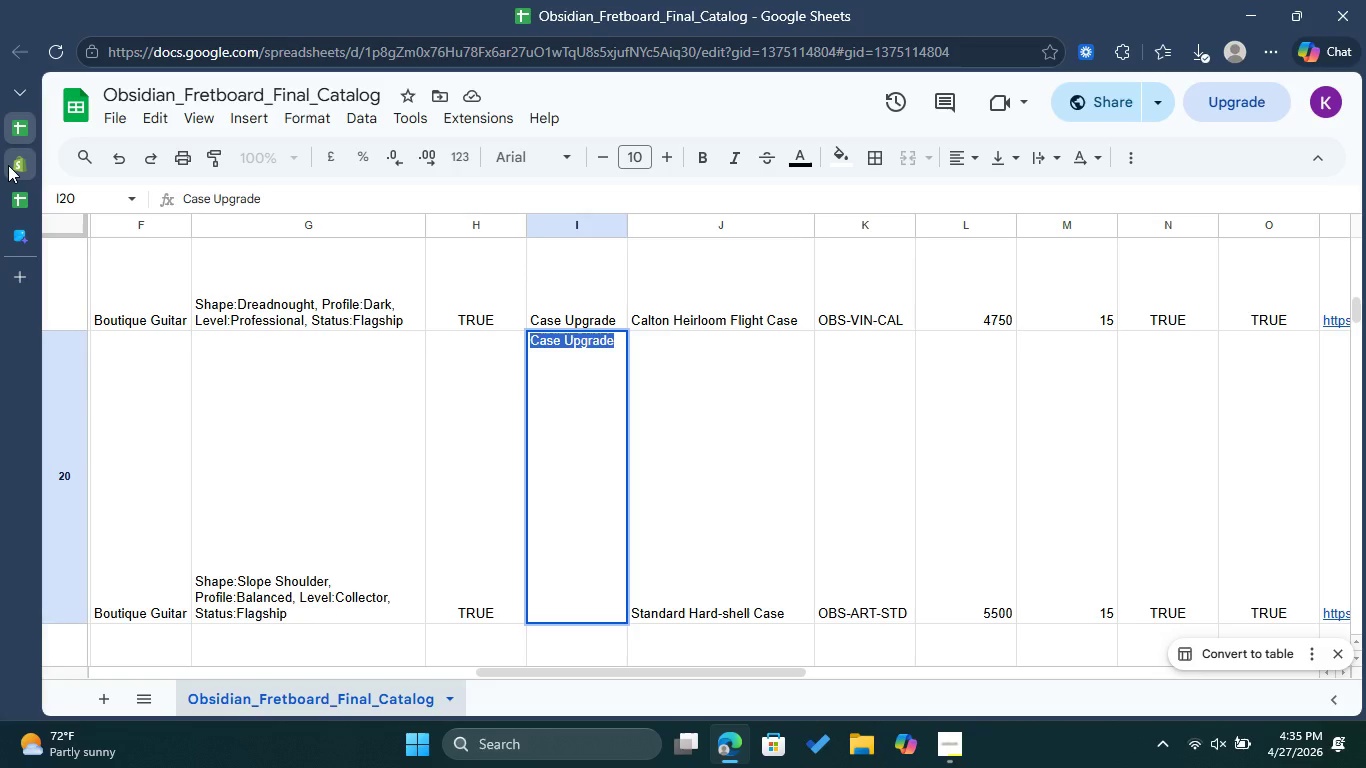 
left_click([8, 165])
 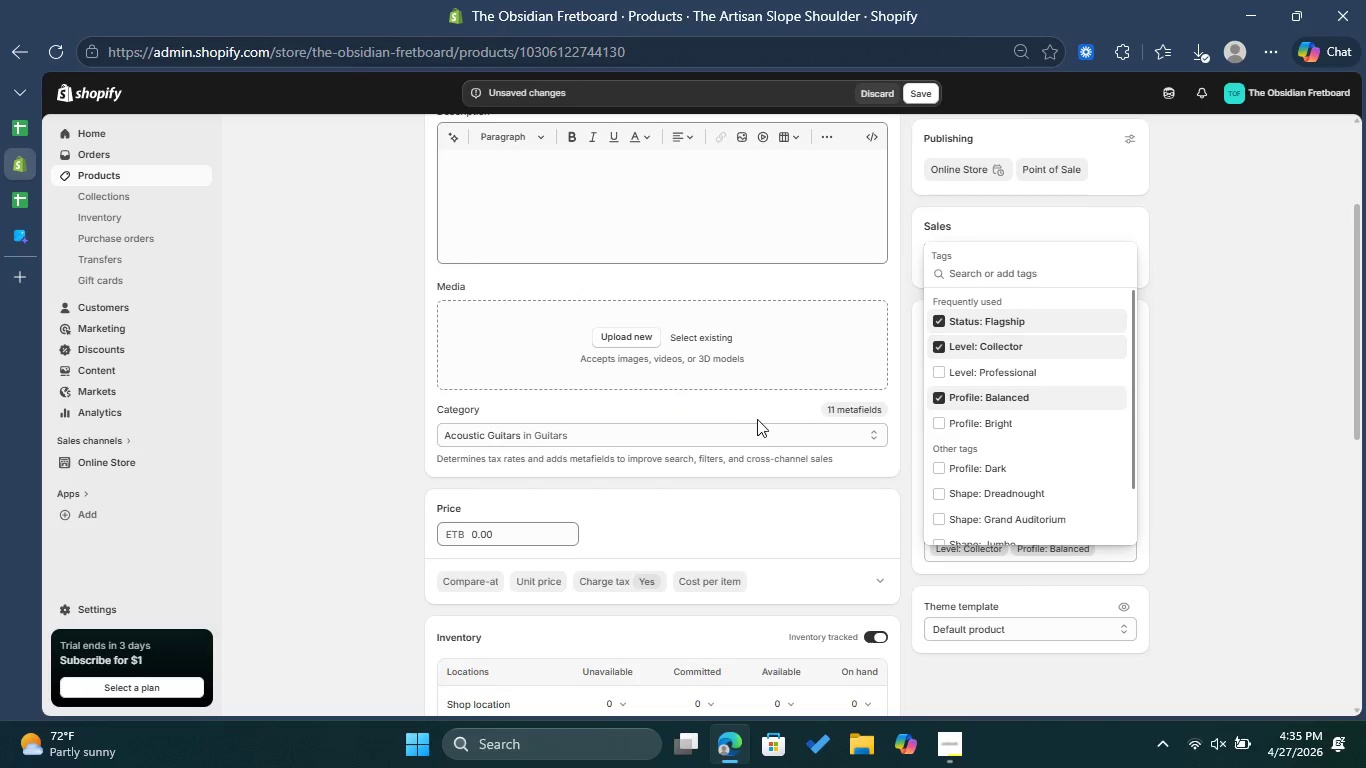 
scroll: coordinate [768, 430], scroll_direction: down, amount: 9.0
 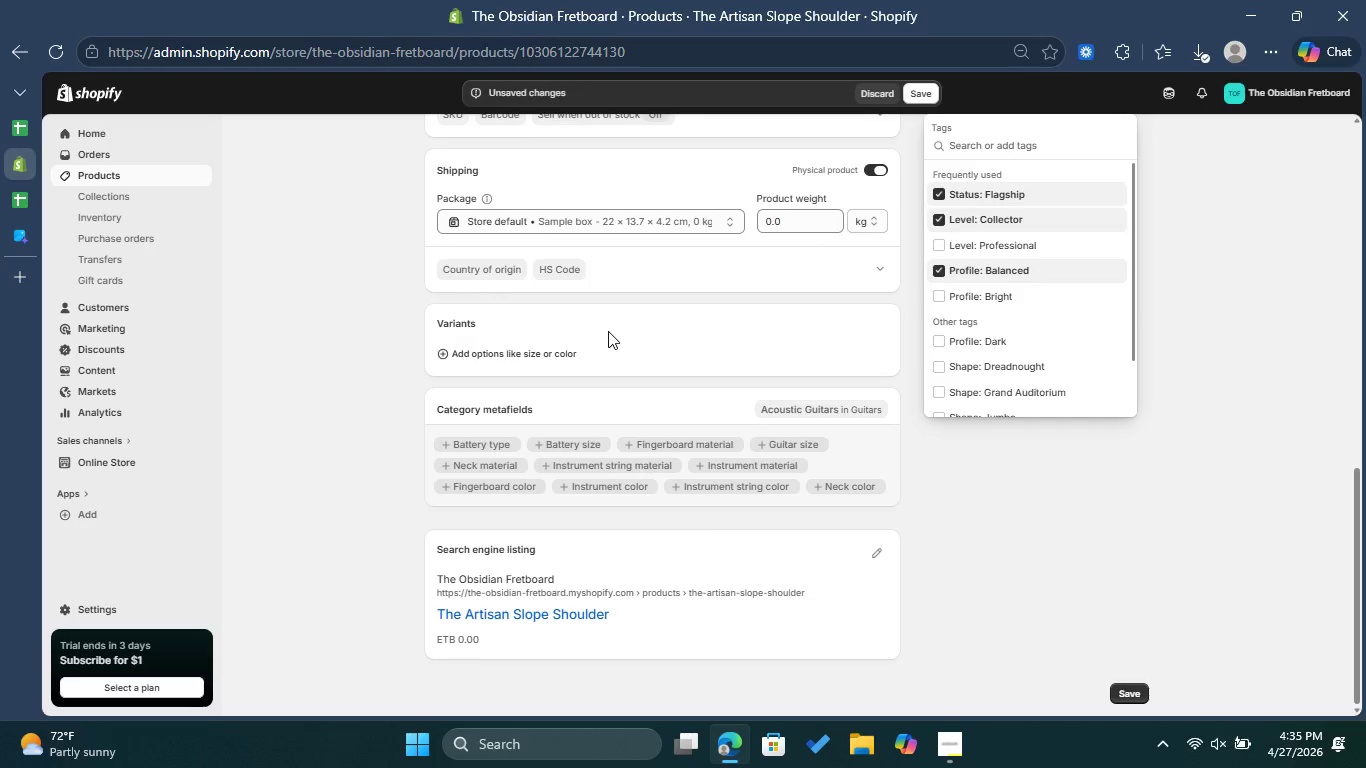 
scroll: coordinate [608, 331], scroll_direction: up, amount: 1.0
 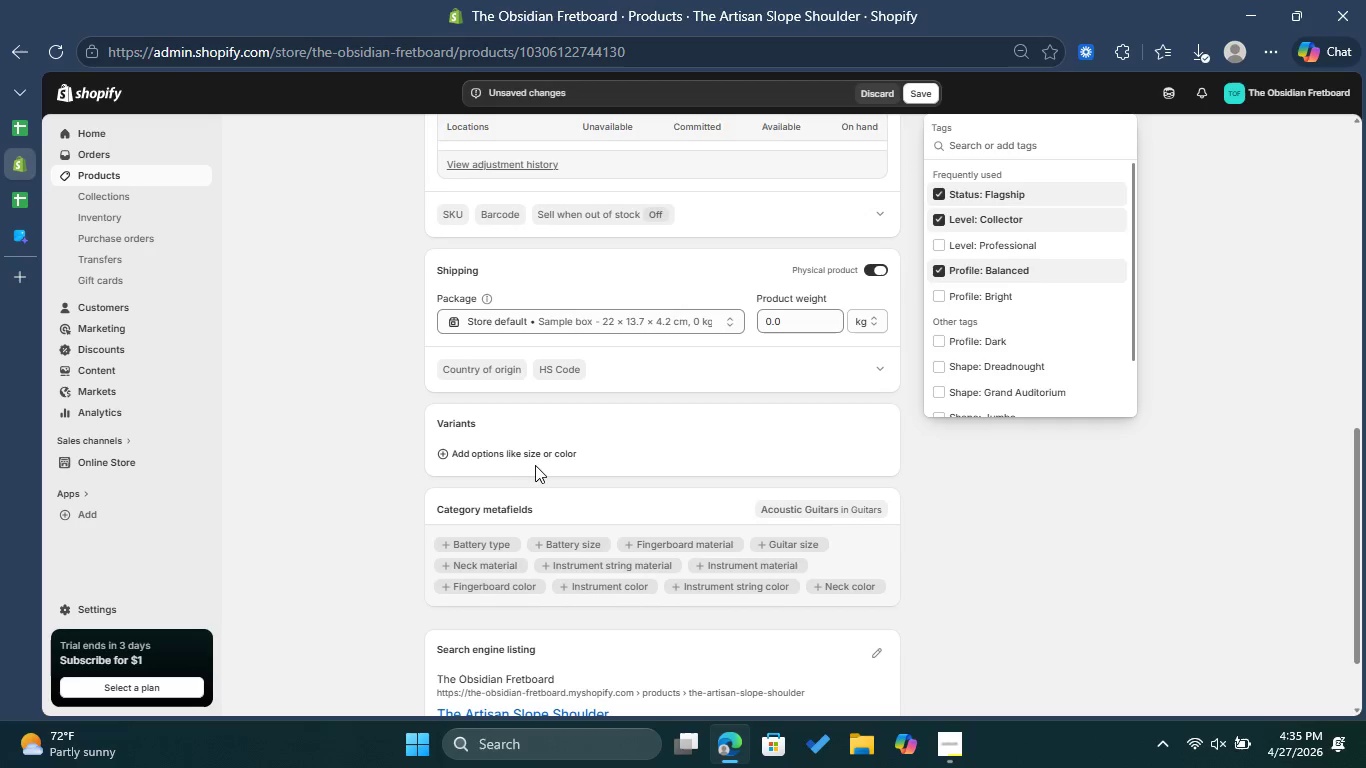 
left_click([537, 458])
 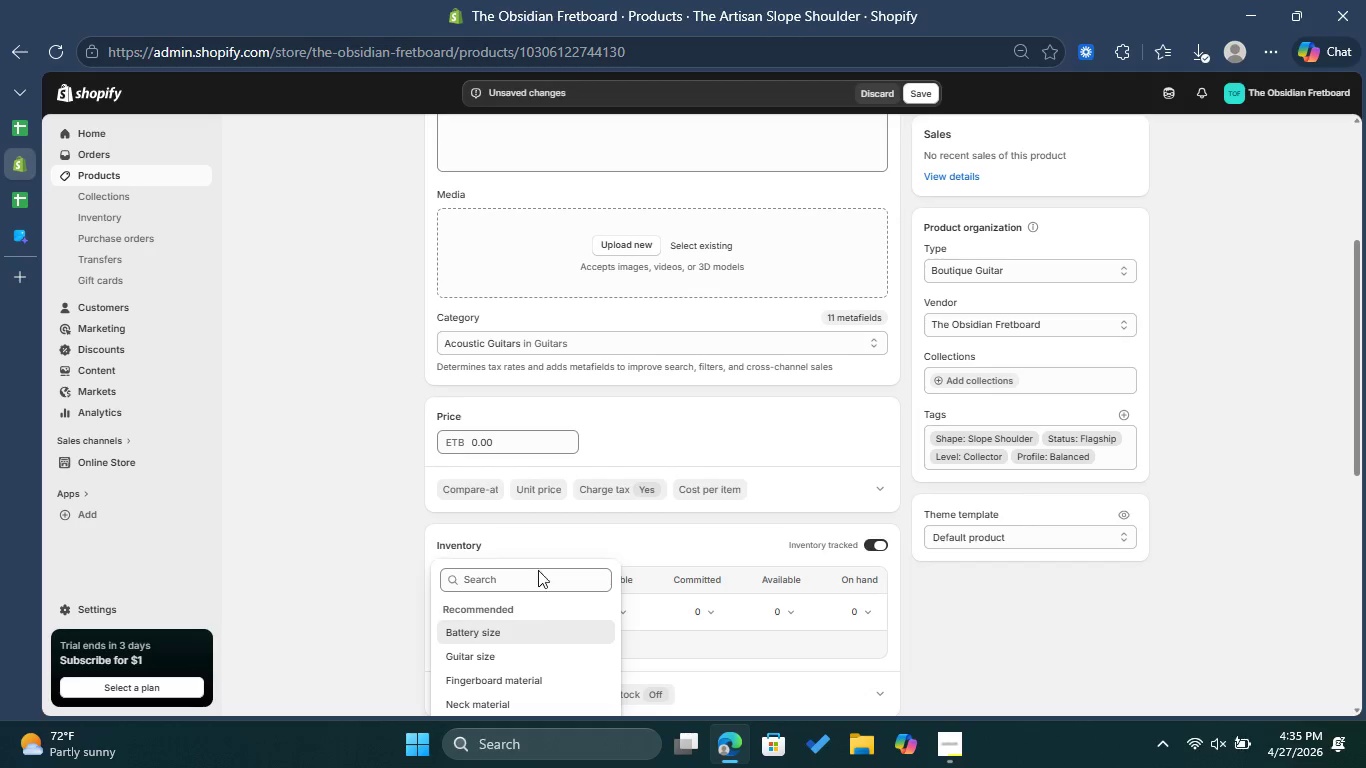 
scroll: coordinate [543, 603], scroll_direction: down, amount: 3.0
 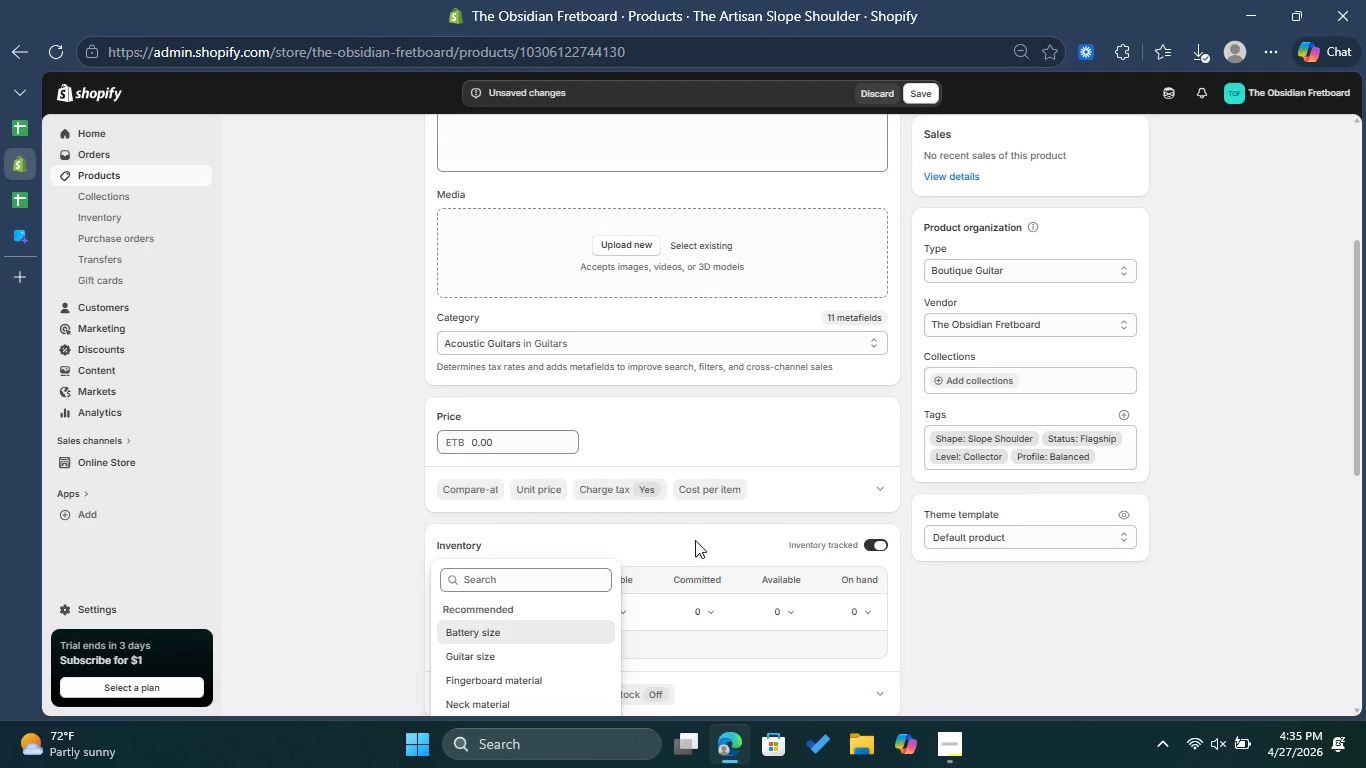 
left_click([695, 540])
 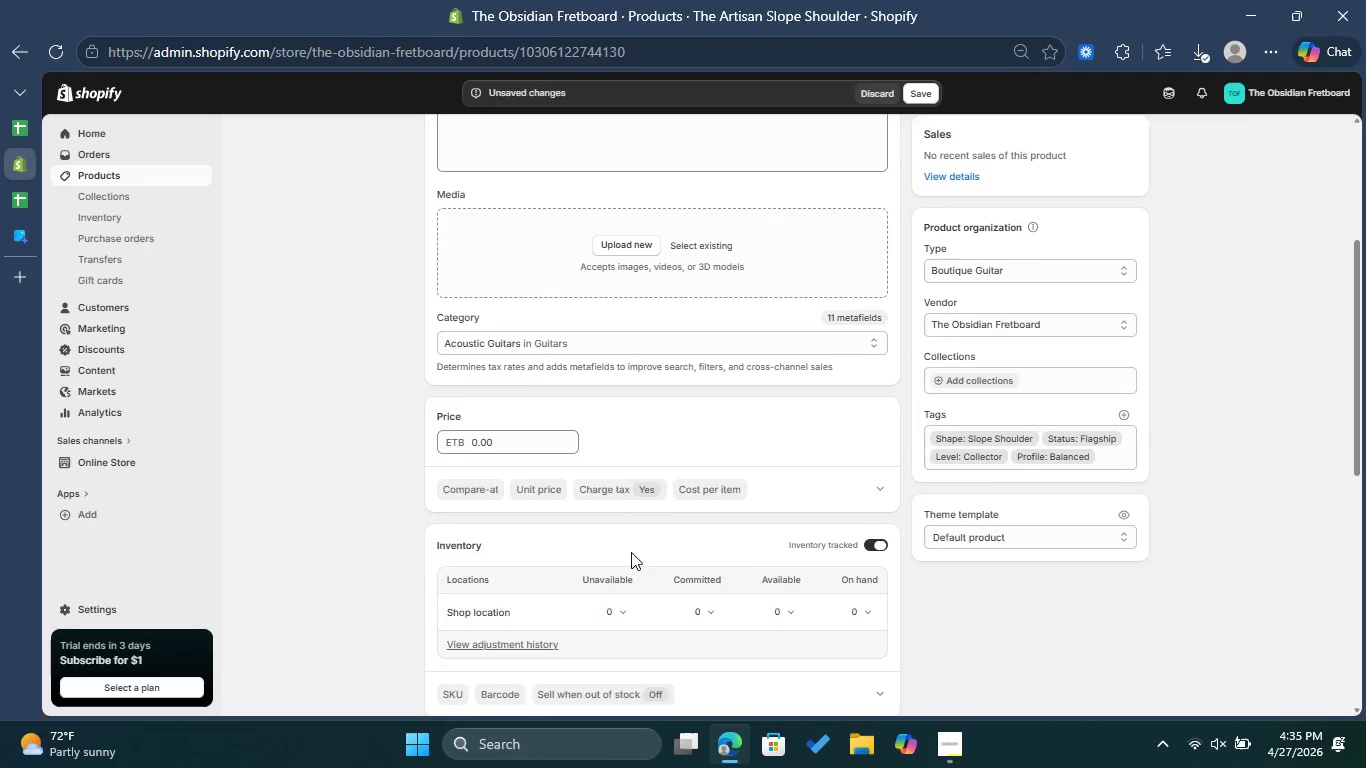 
scroll: coordinate [629, 559], scroll_direction: down, amount: 3.0
 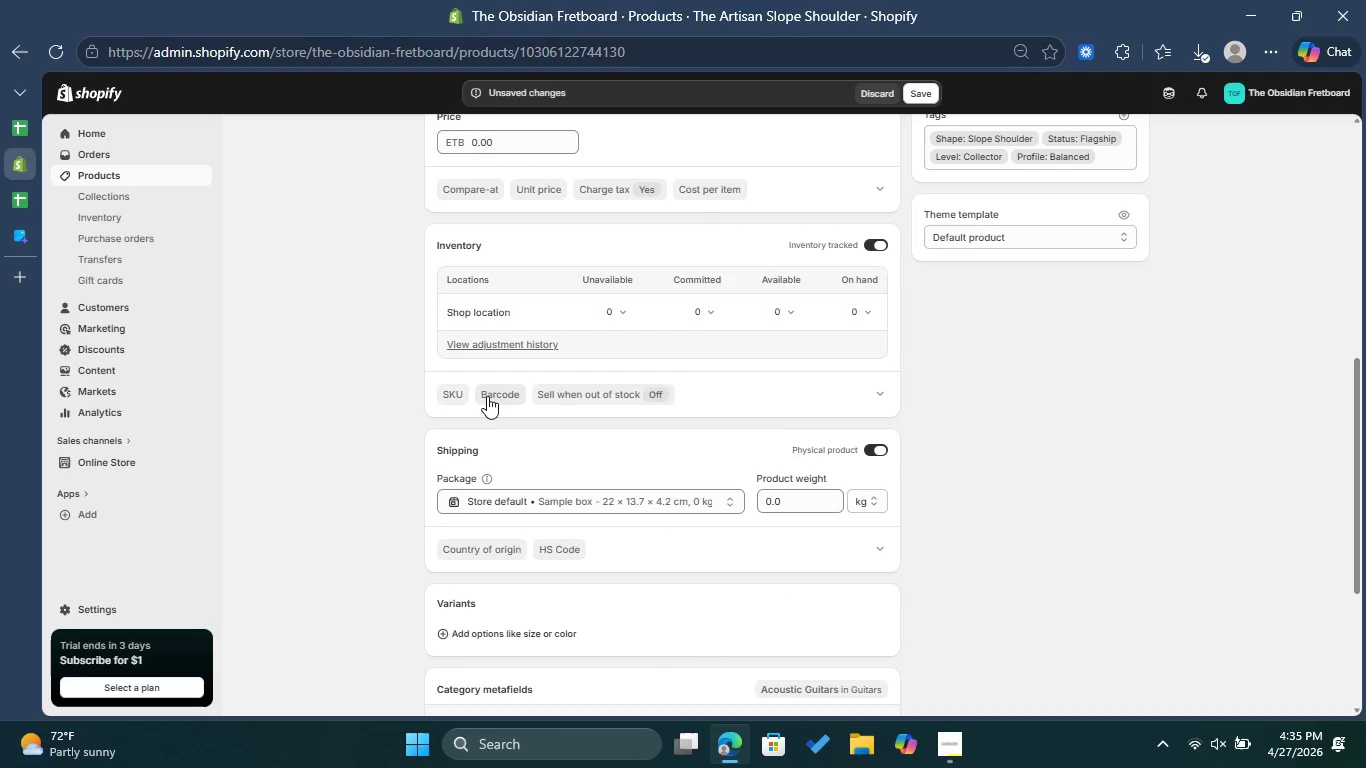 
scroll: coordinate [485, 397], scroll_direction: up, amount: 1.0
 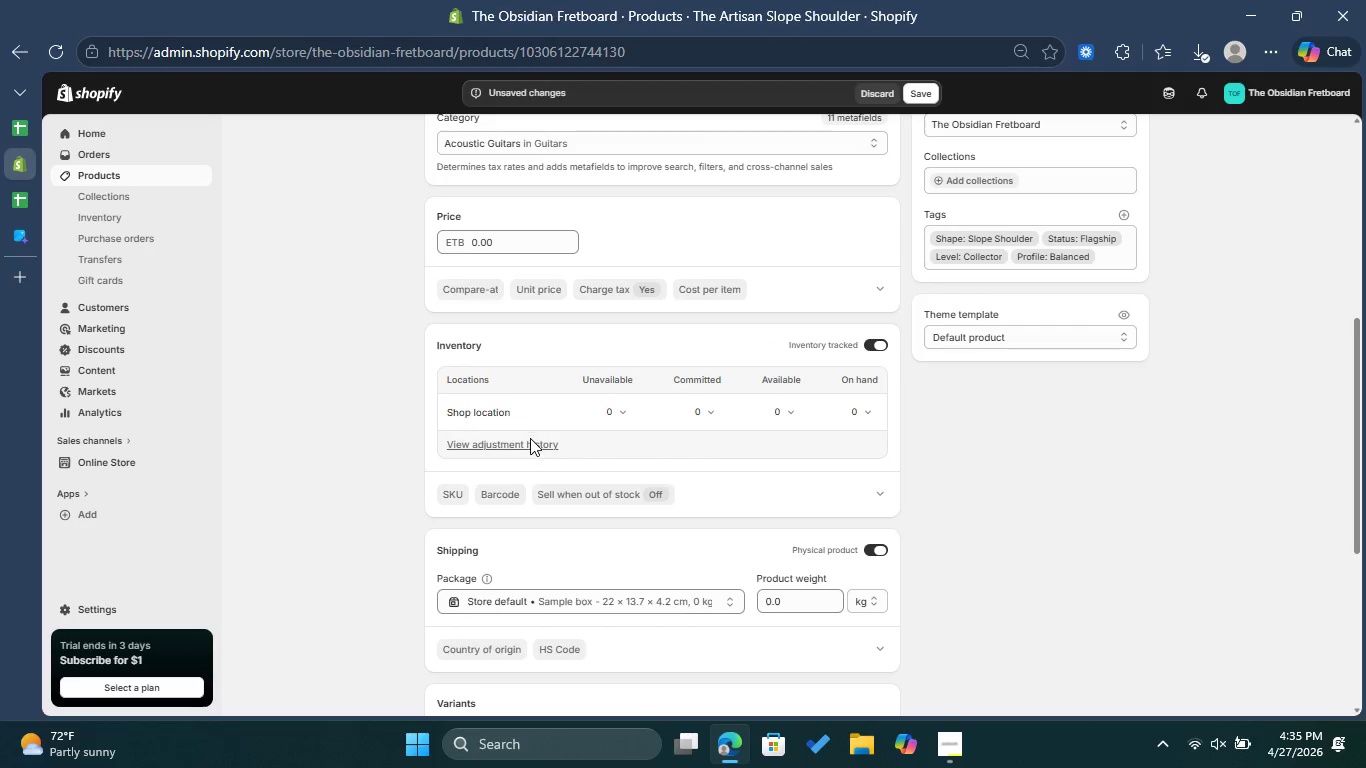 
scroll: coordinate [540, 447], scroll_direction: down, amount: 1.0
 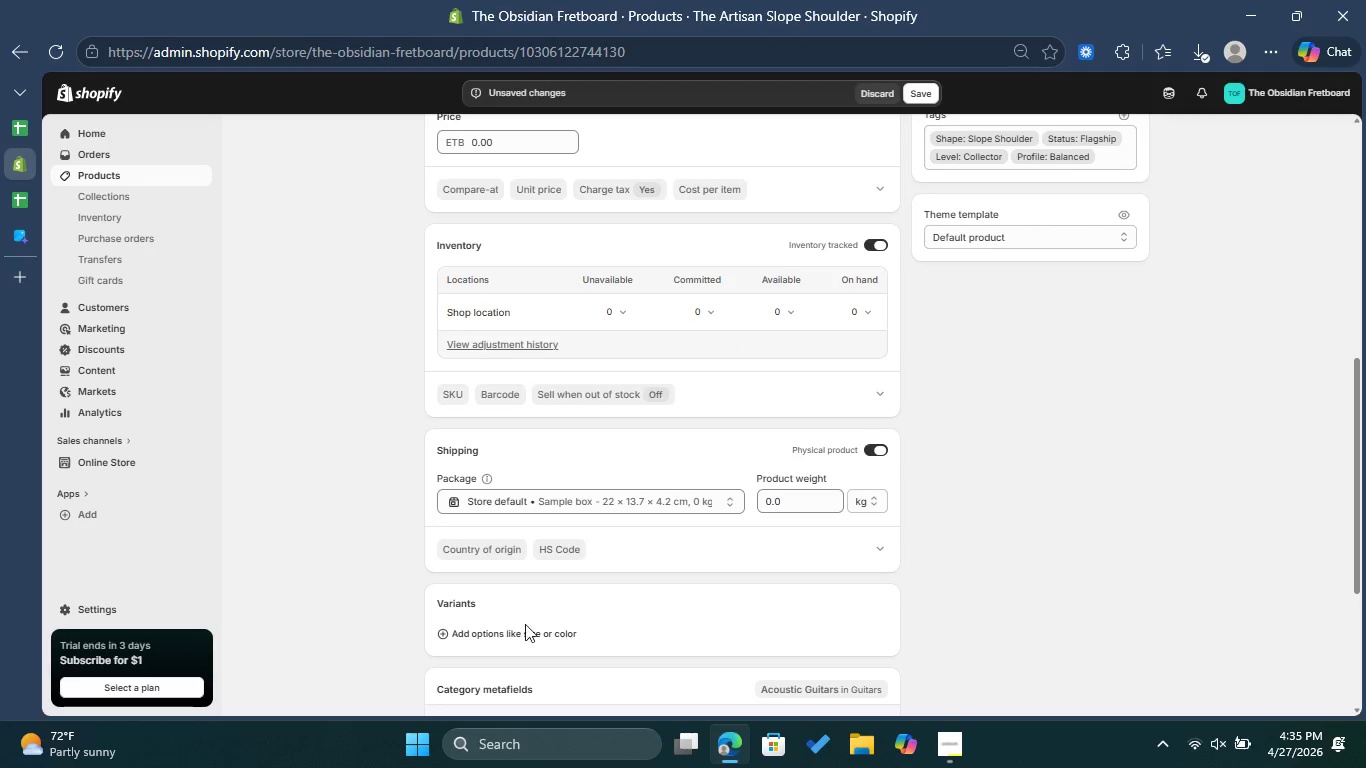 
left_click([525, 628])
 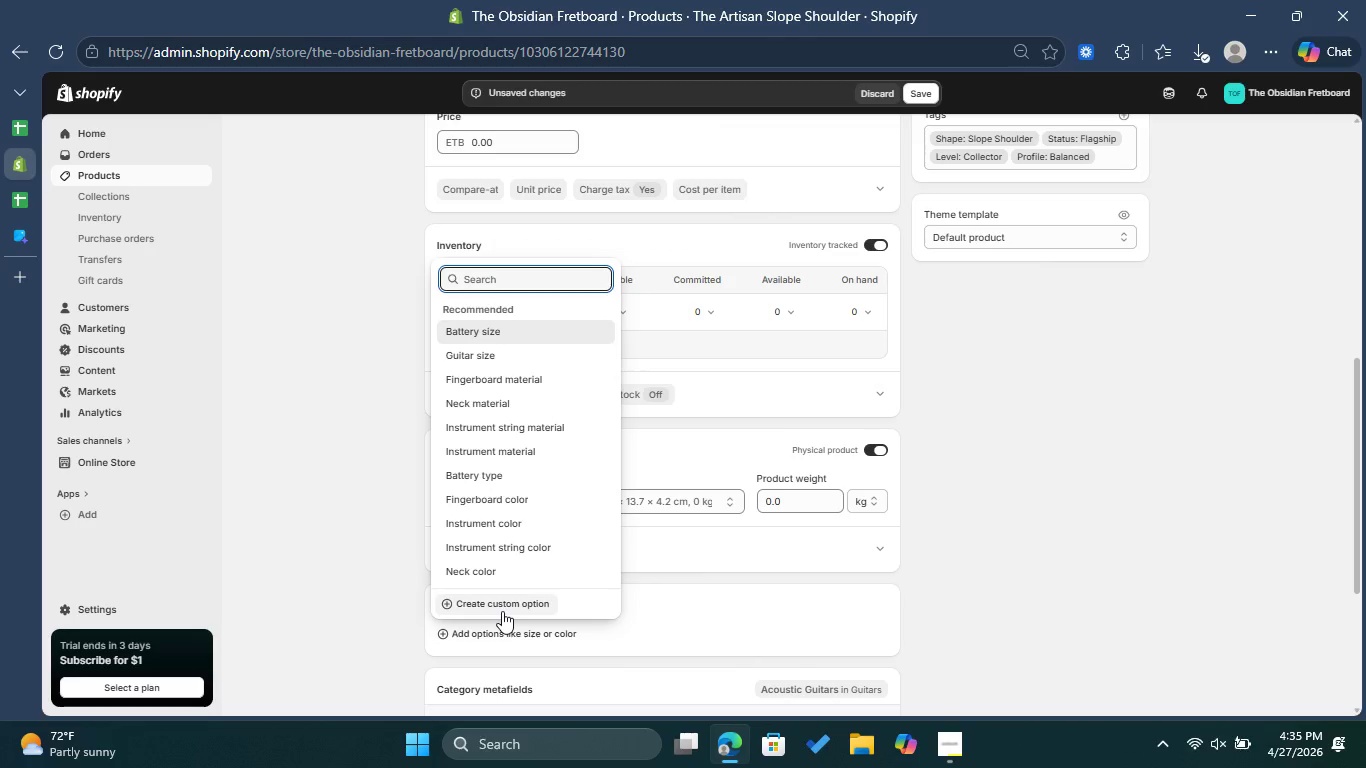 
left_click([502, 611])
 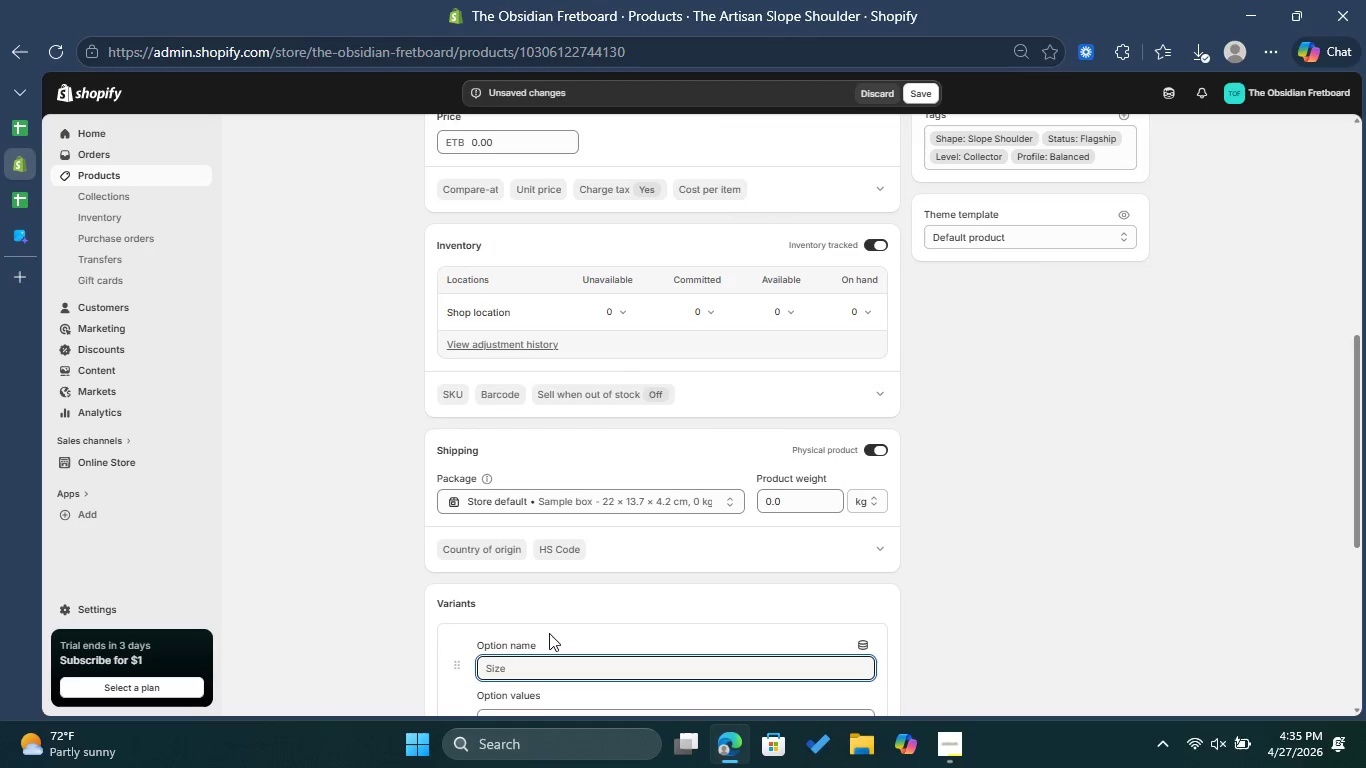 
scroll: coordinate [553, 637], scroll_direction: down, amount: 1.0
 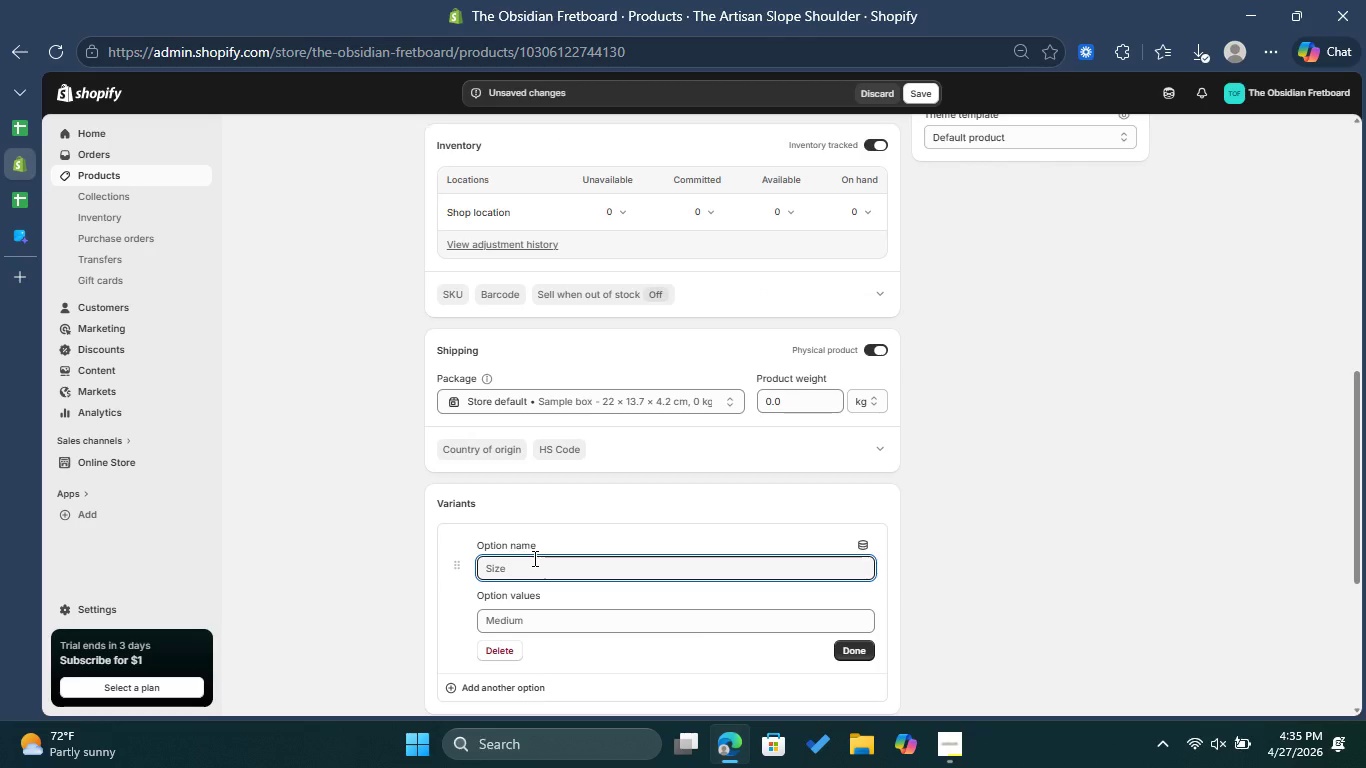 
key(Control+V)
 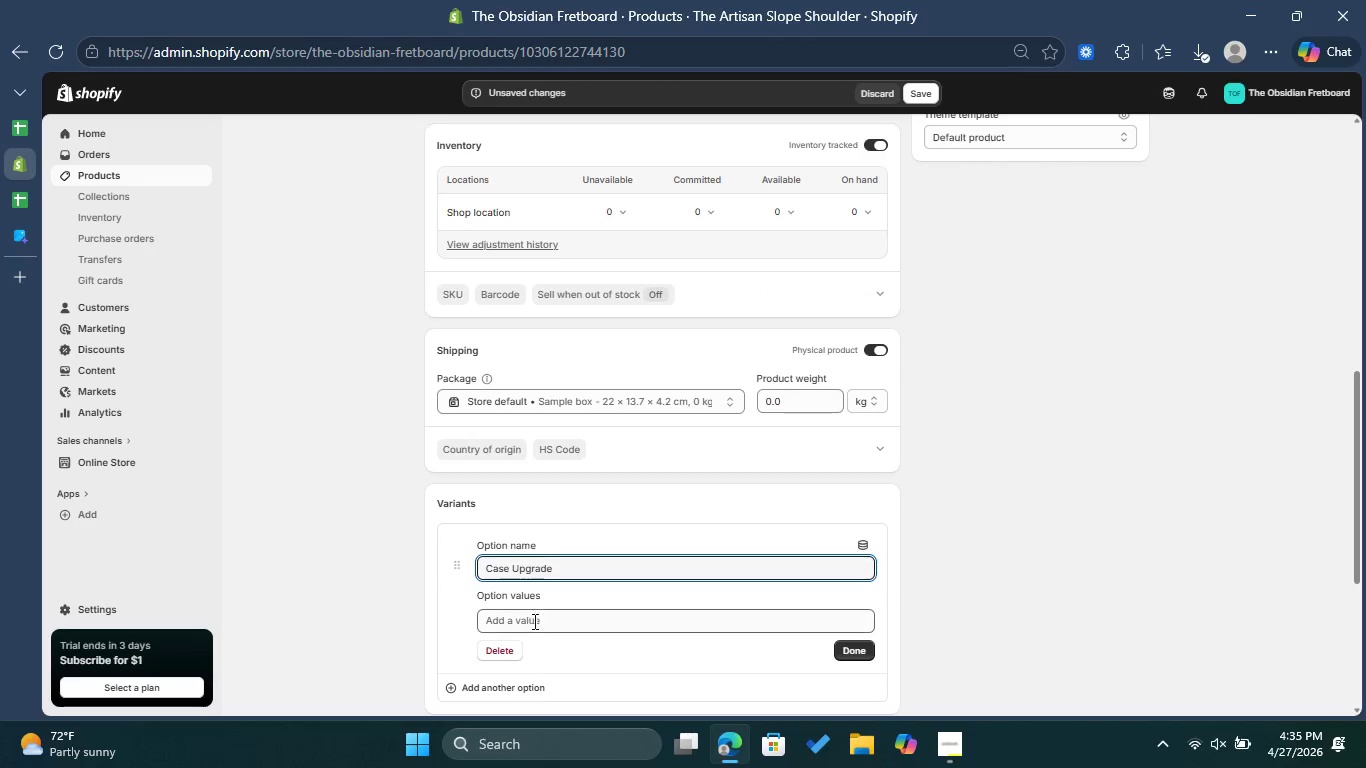 
left_click([533, 624])
 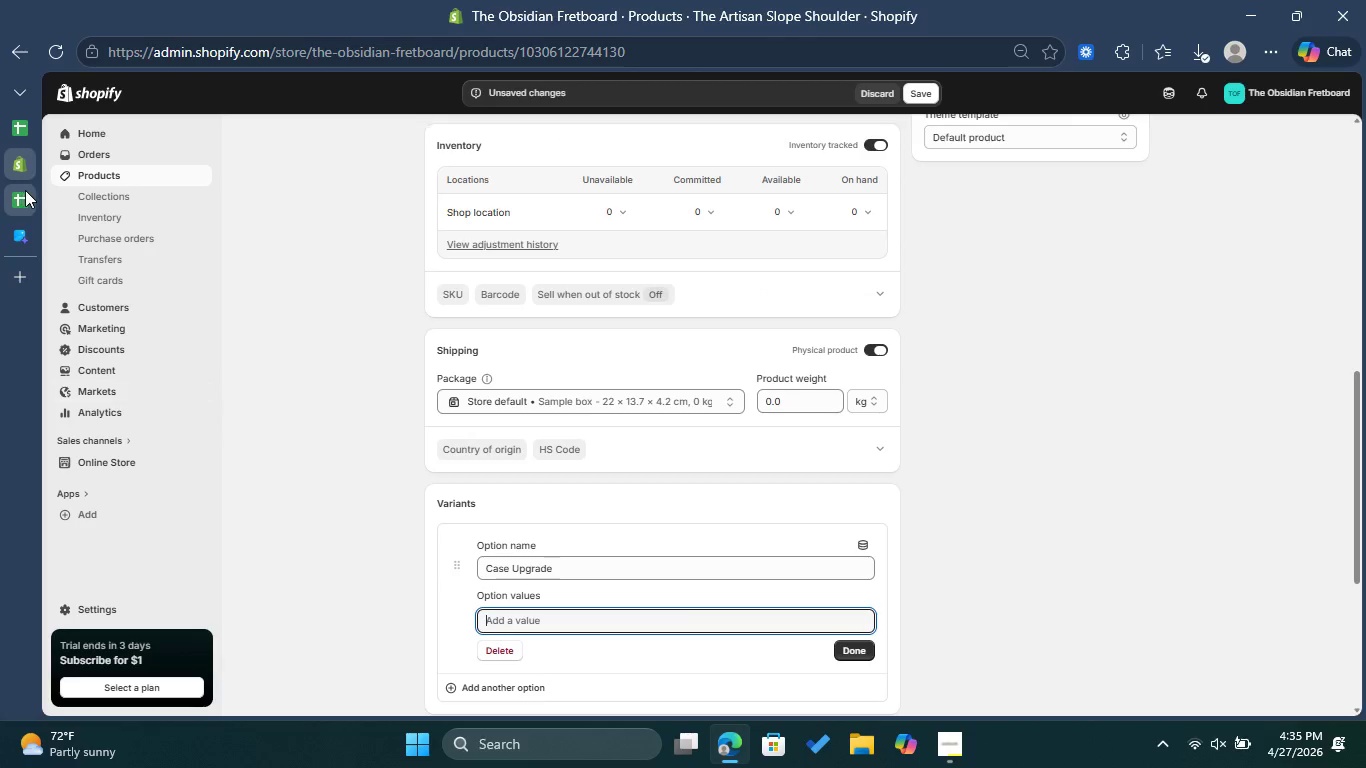 
left_click([25, 190])
 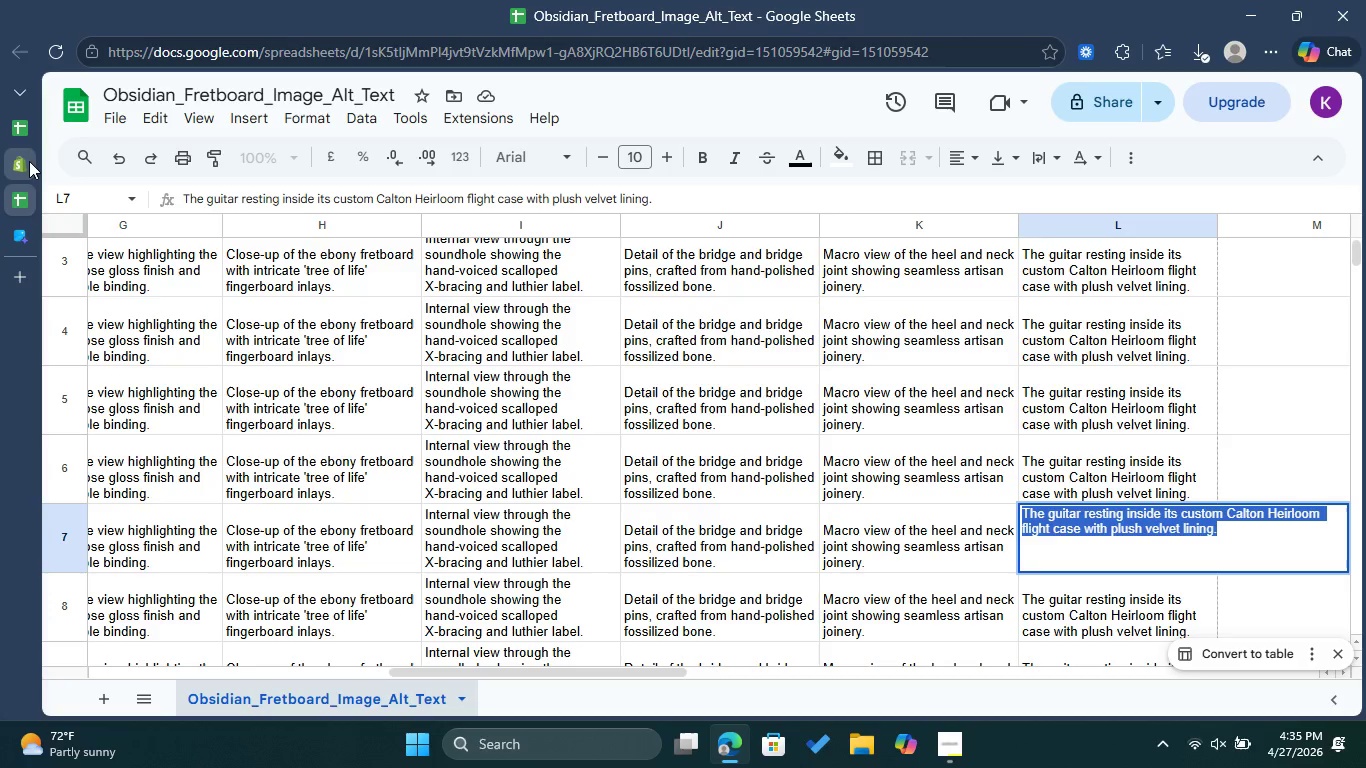 
left_click([19, 135])
 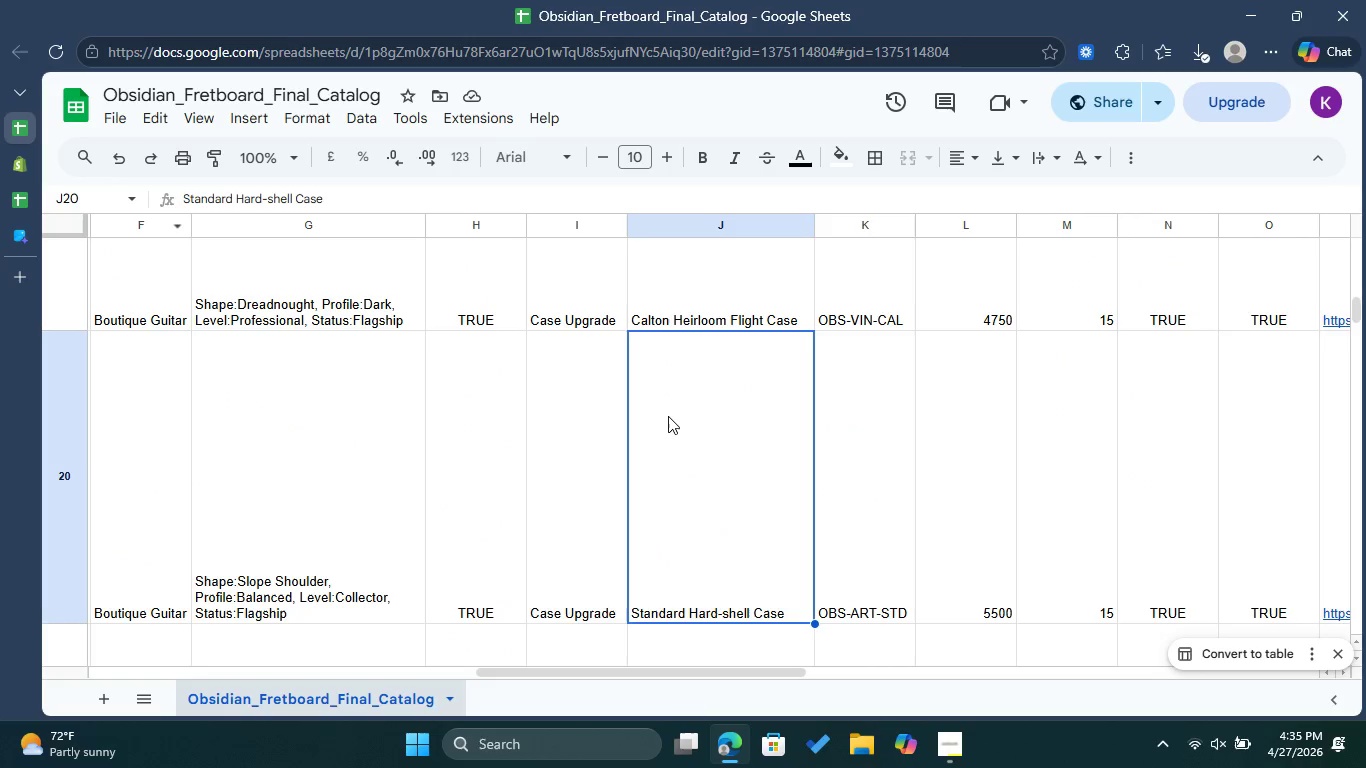 
double_click([668, 416])
 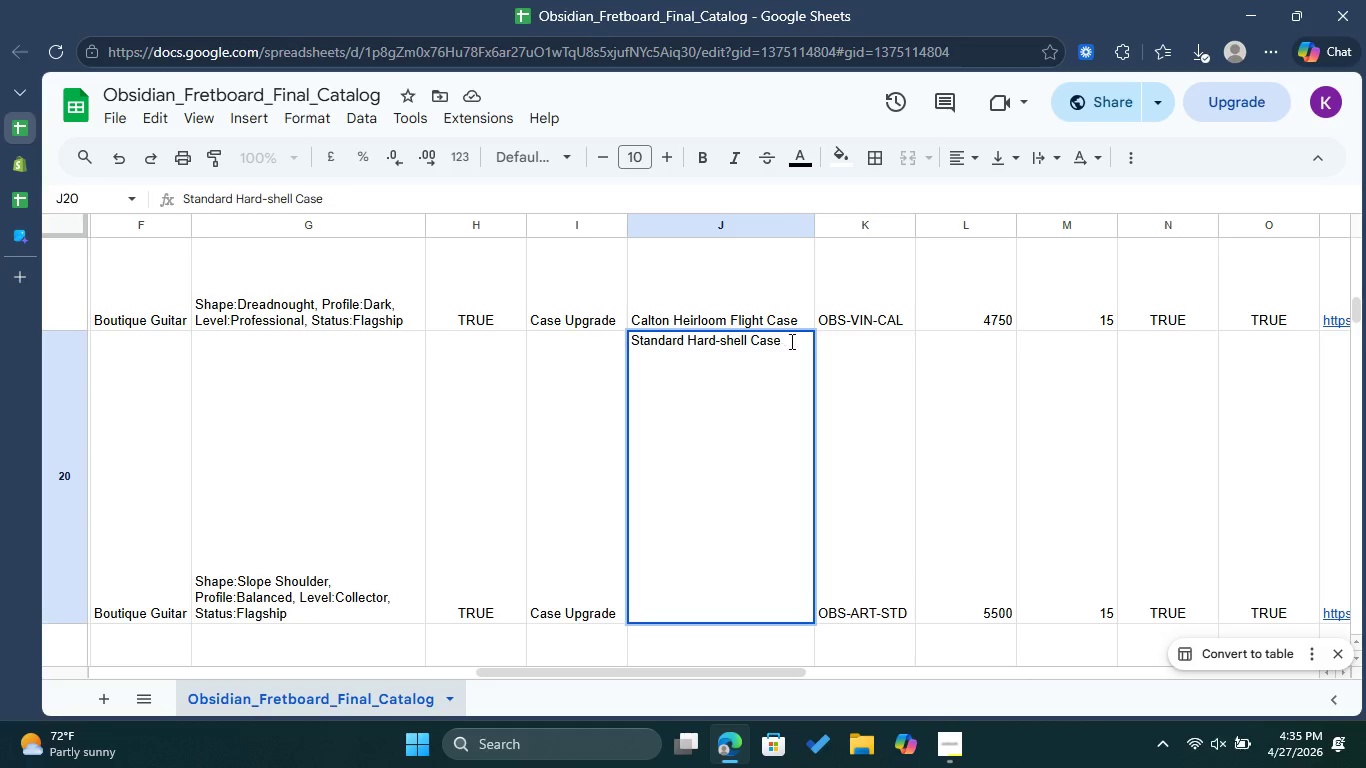 
left_click_drag(start_coordinate=[790, 341], to_coordinate=[605, 330])
 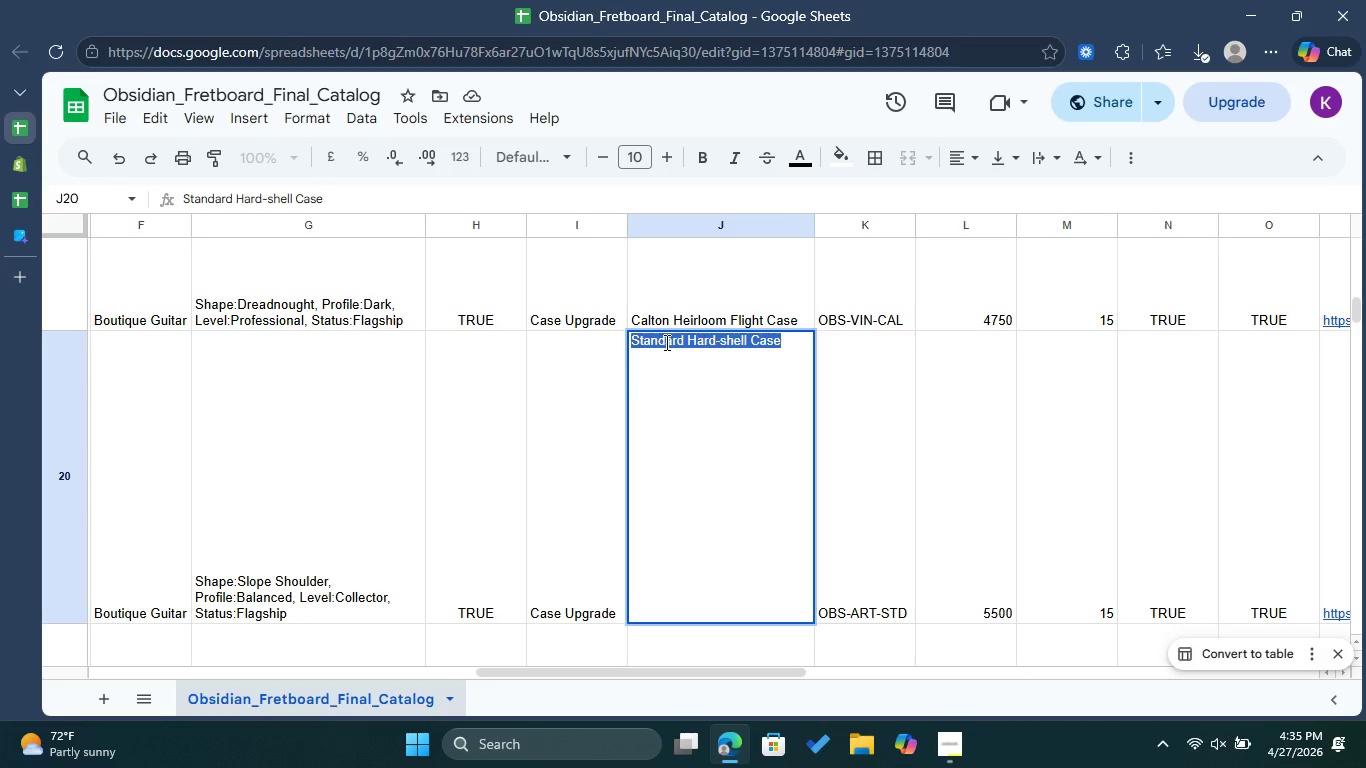 
right_click([665, 342])
 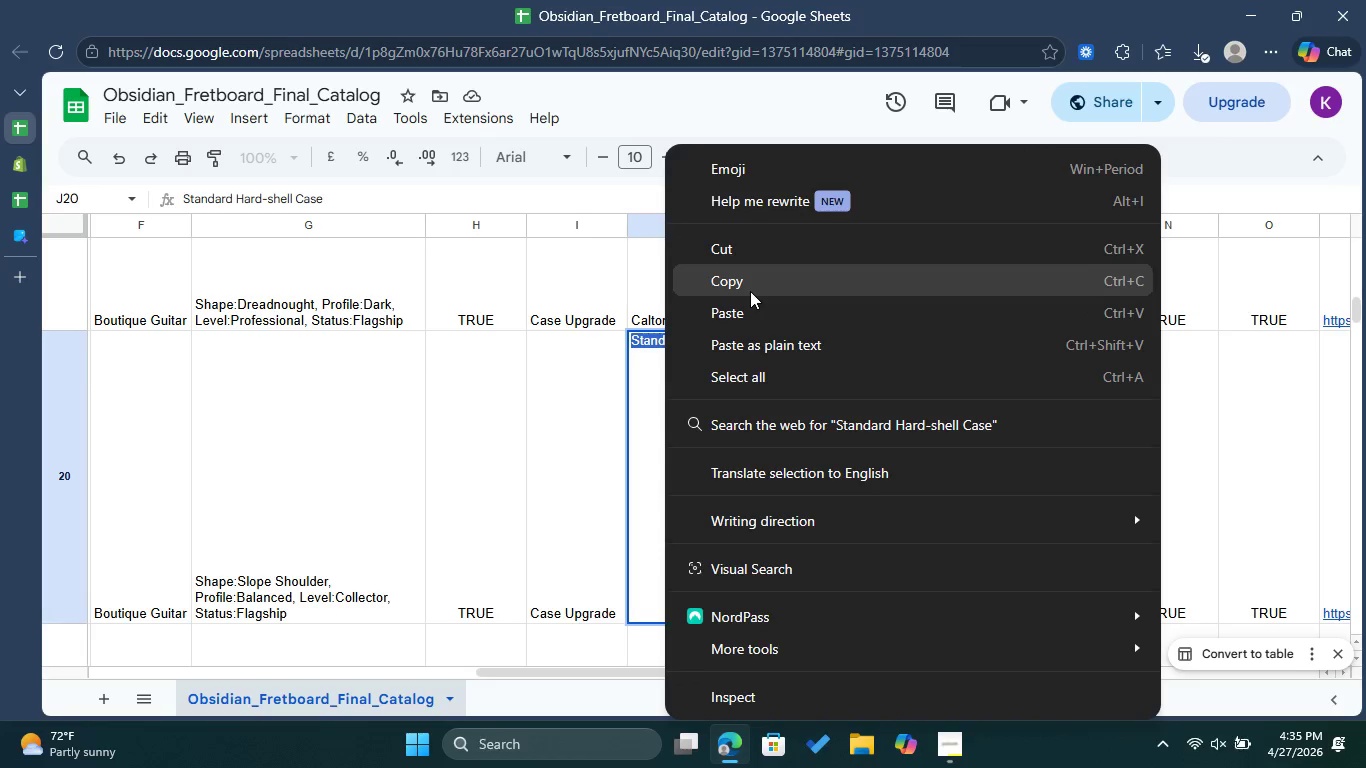 
left_click([751, 290])
 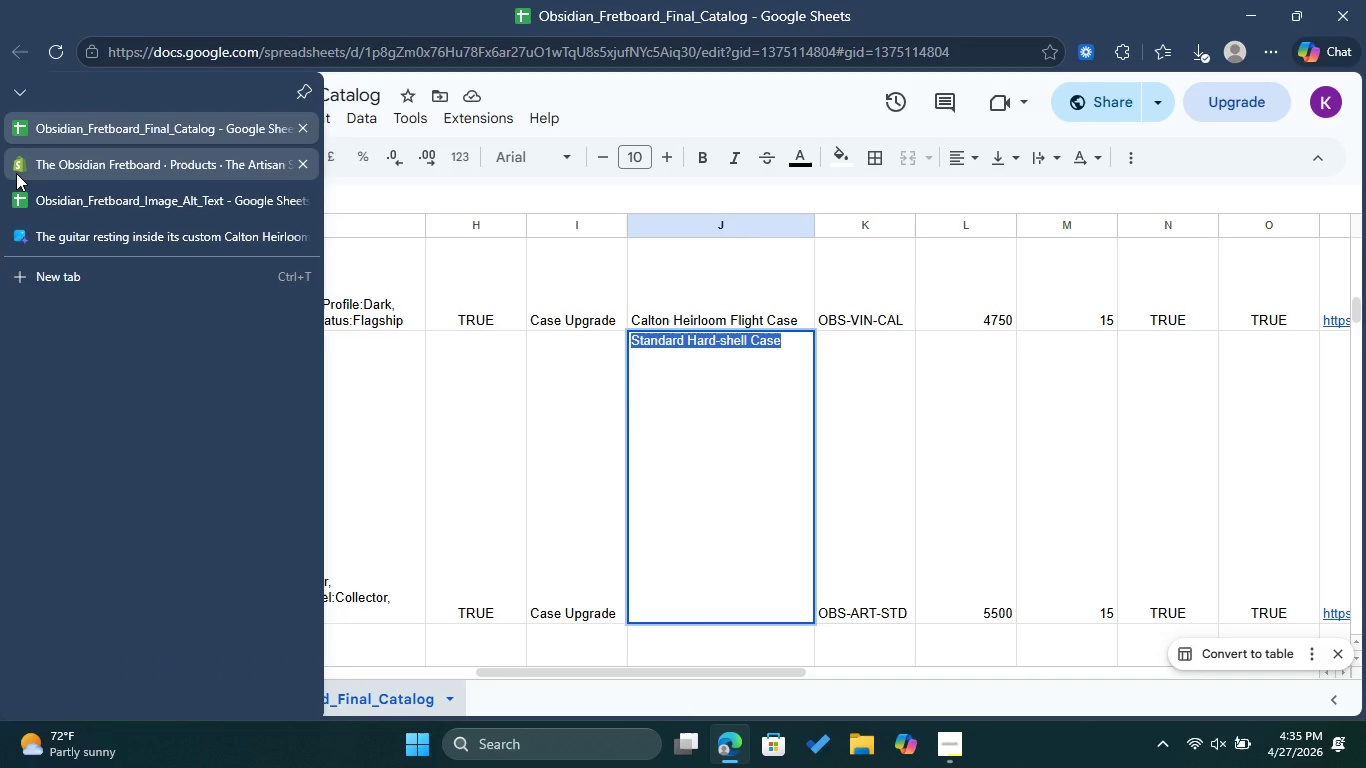 
left_click([16, 173])
 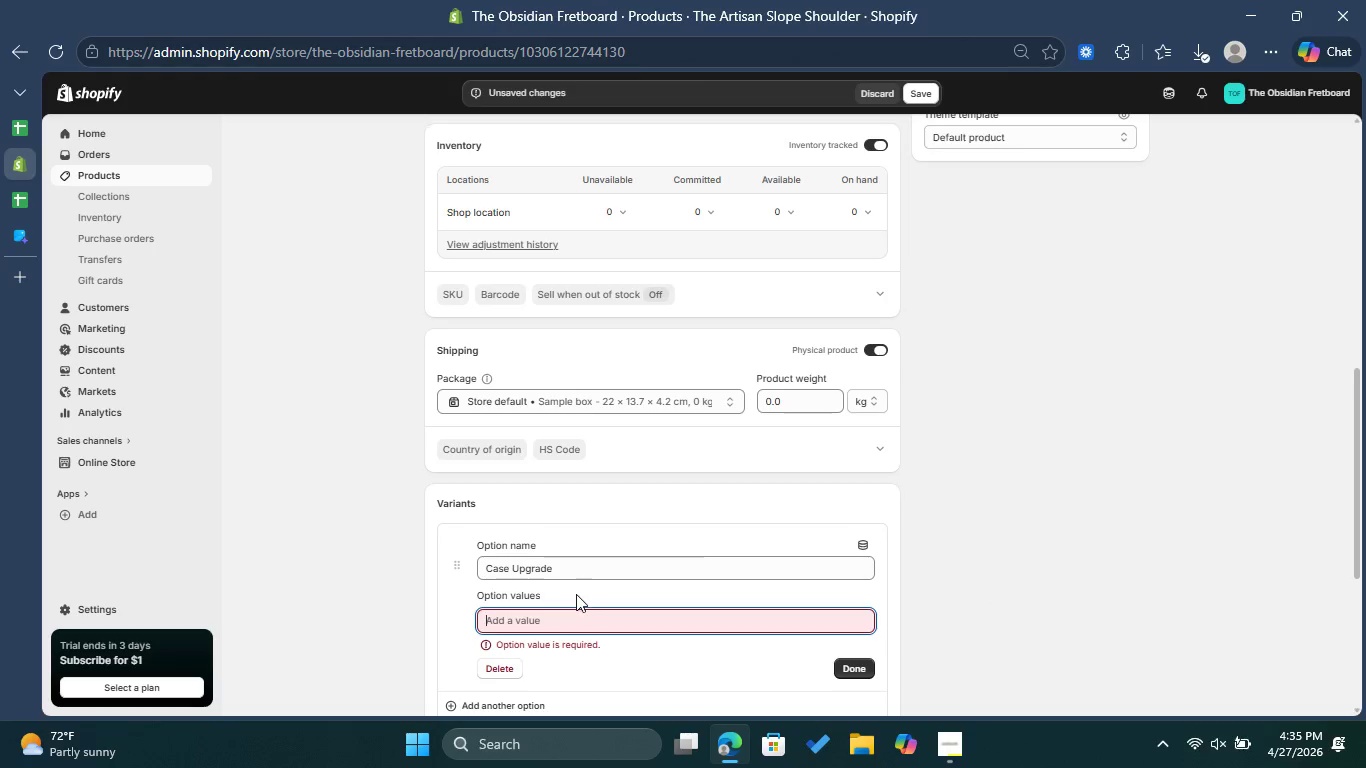 
key(Control+V)
 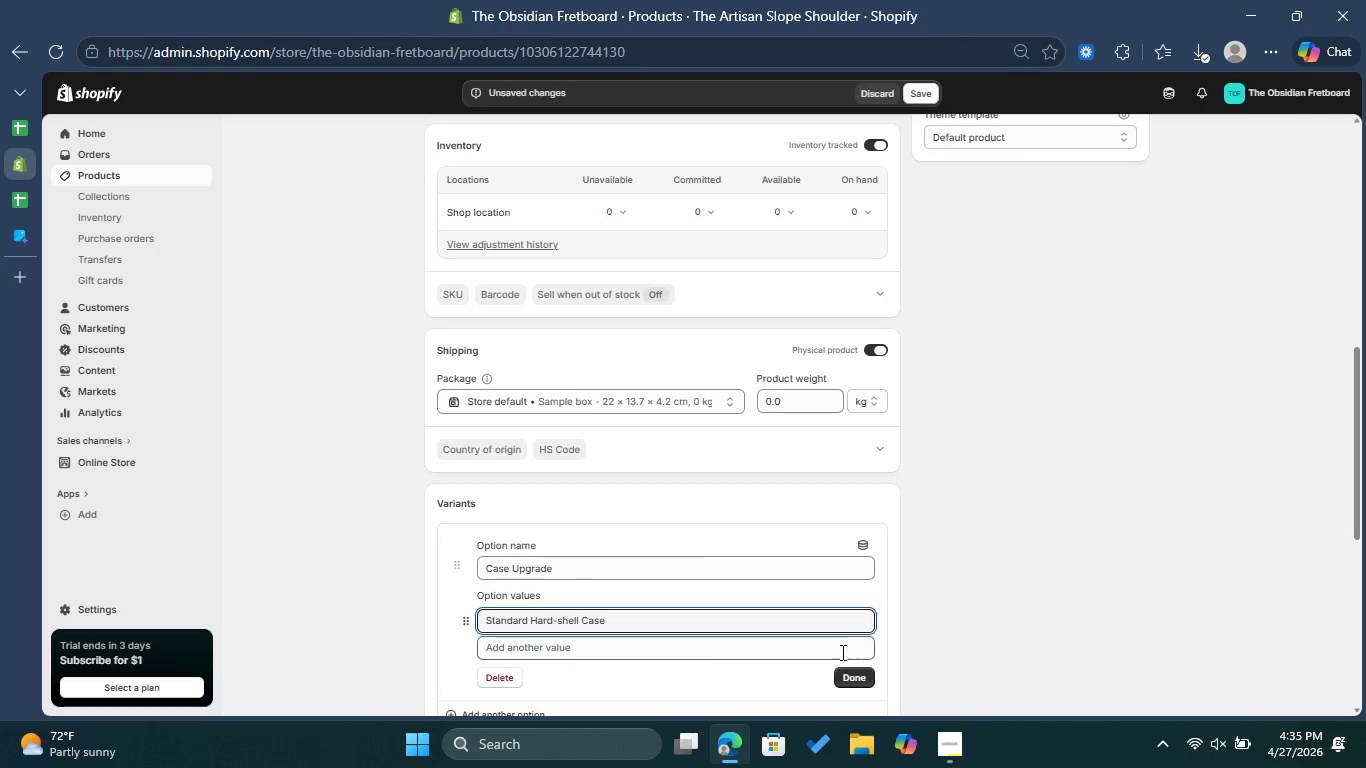 
left_click([660, 645])
 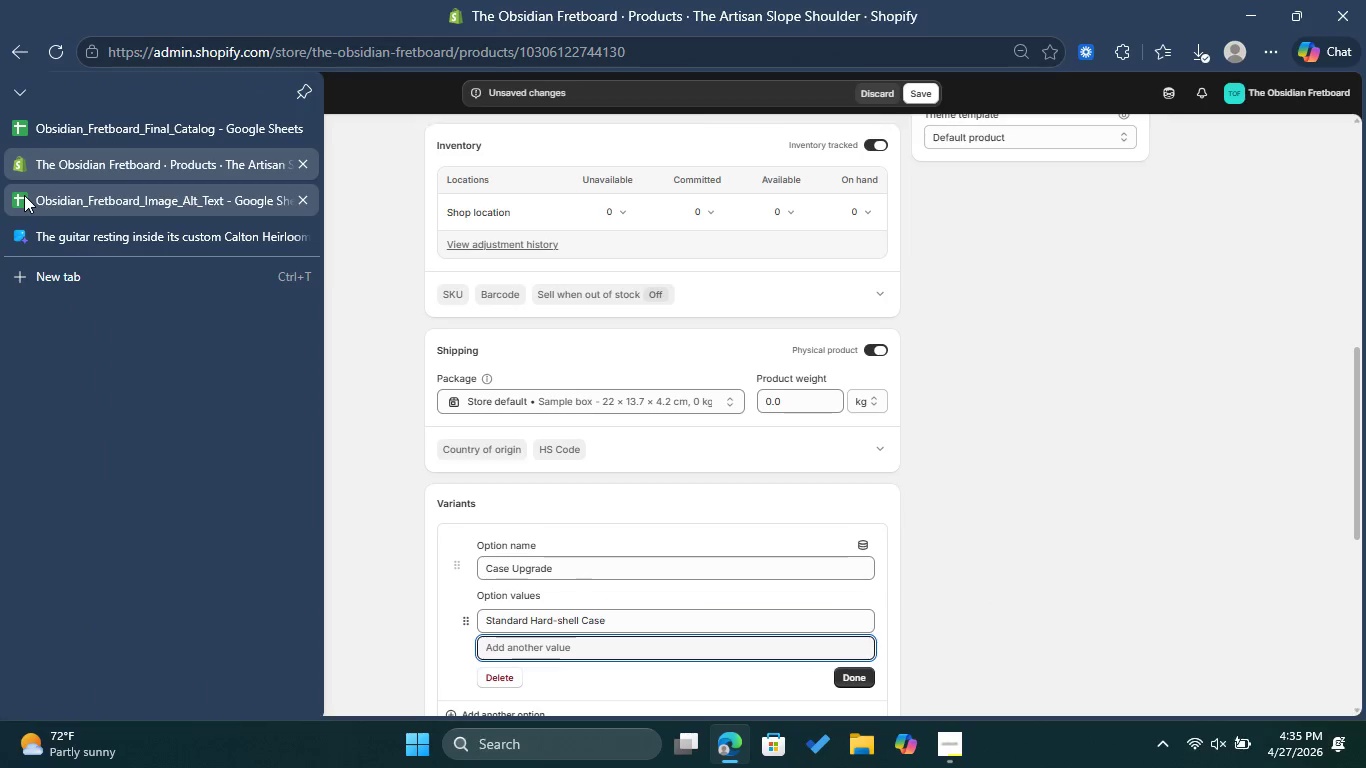 
left_click([24, 195])
 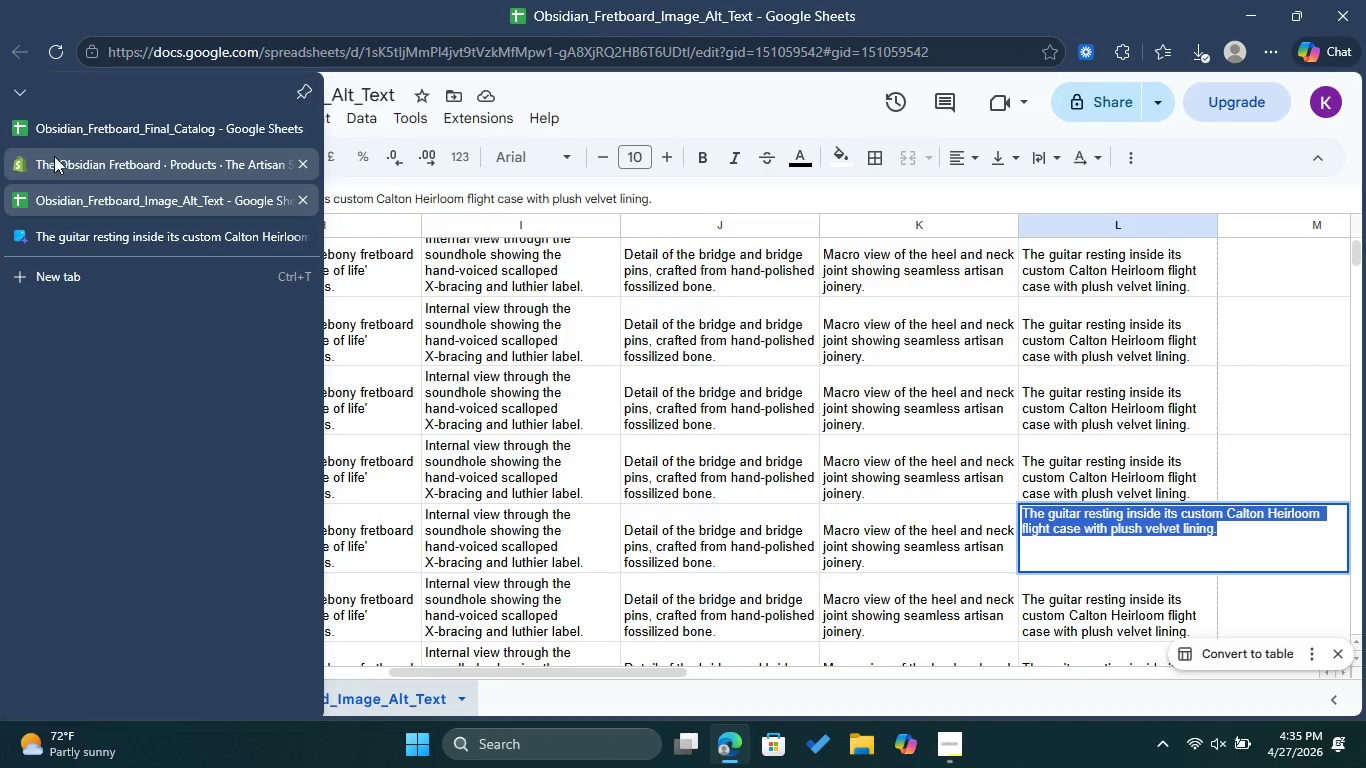 
left_click([74, 134])
 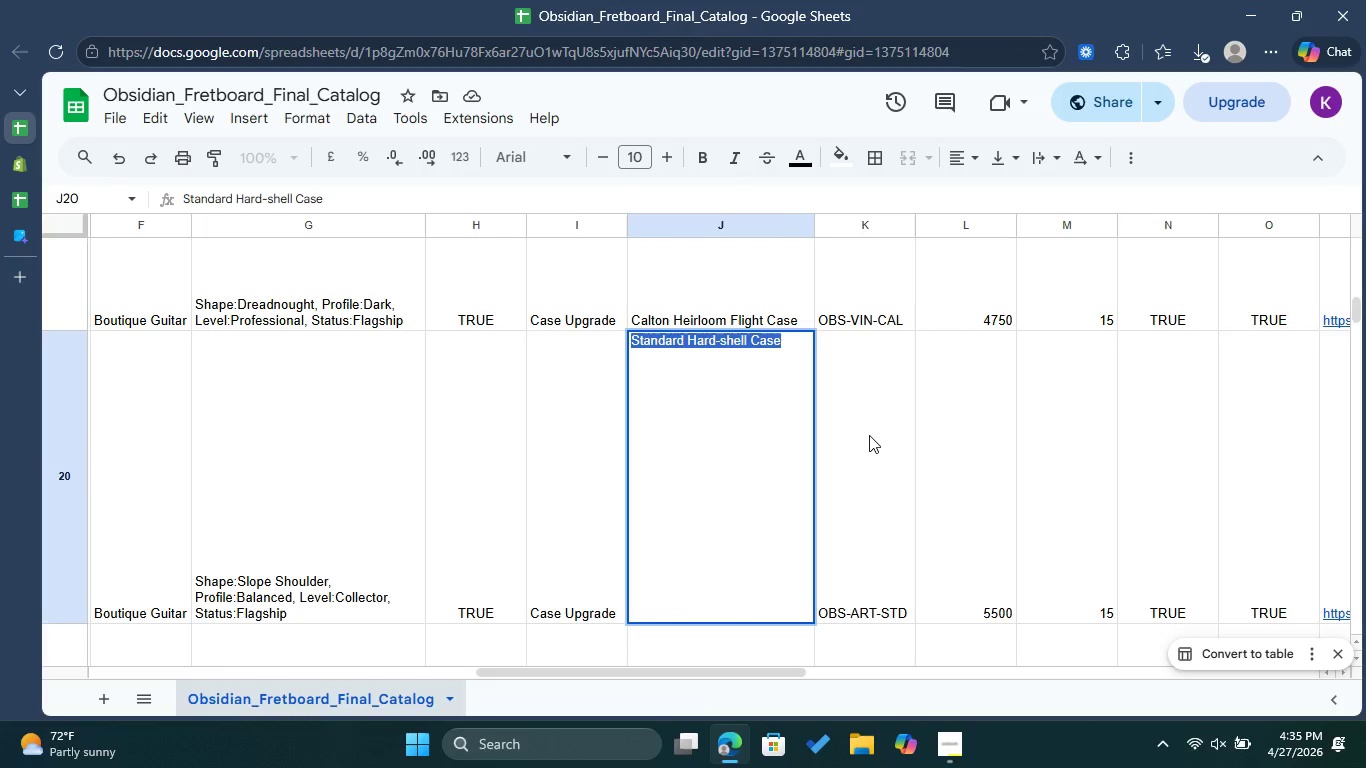 
double_click([869, 436])
 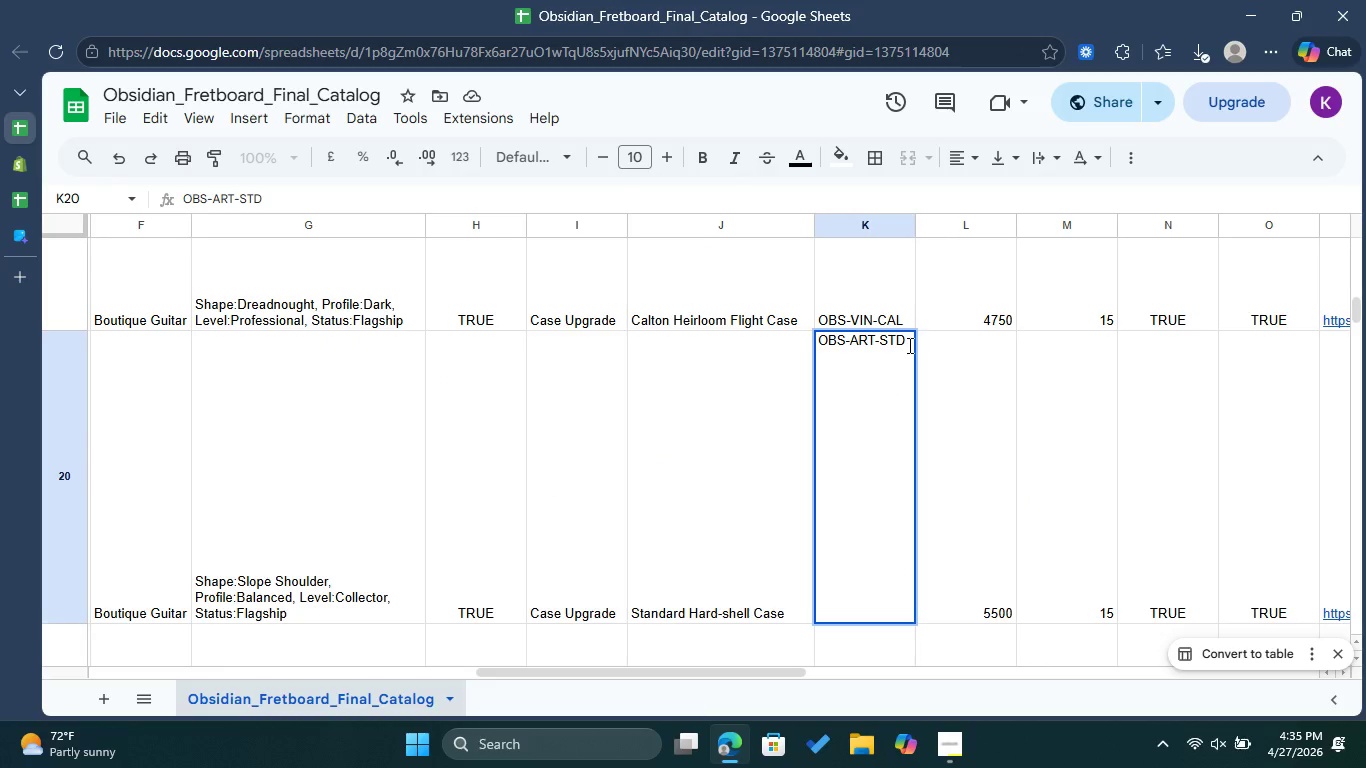 
left_click_drag(start_coordinate=[908, 345], to_coordinate=[821, 342])
 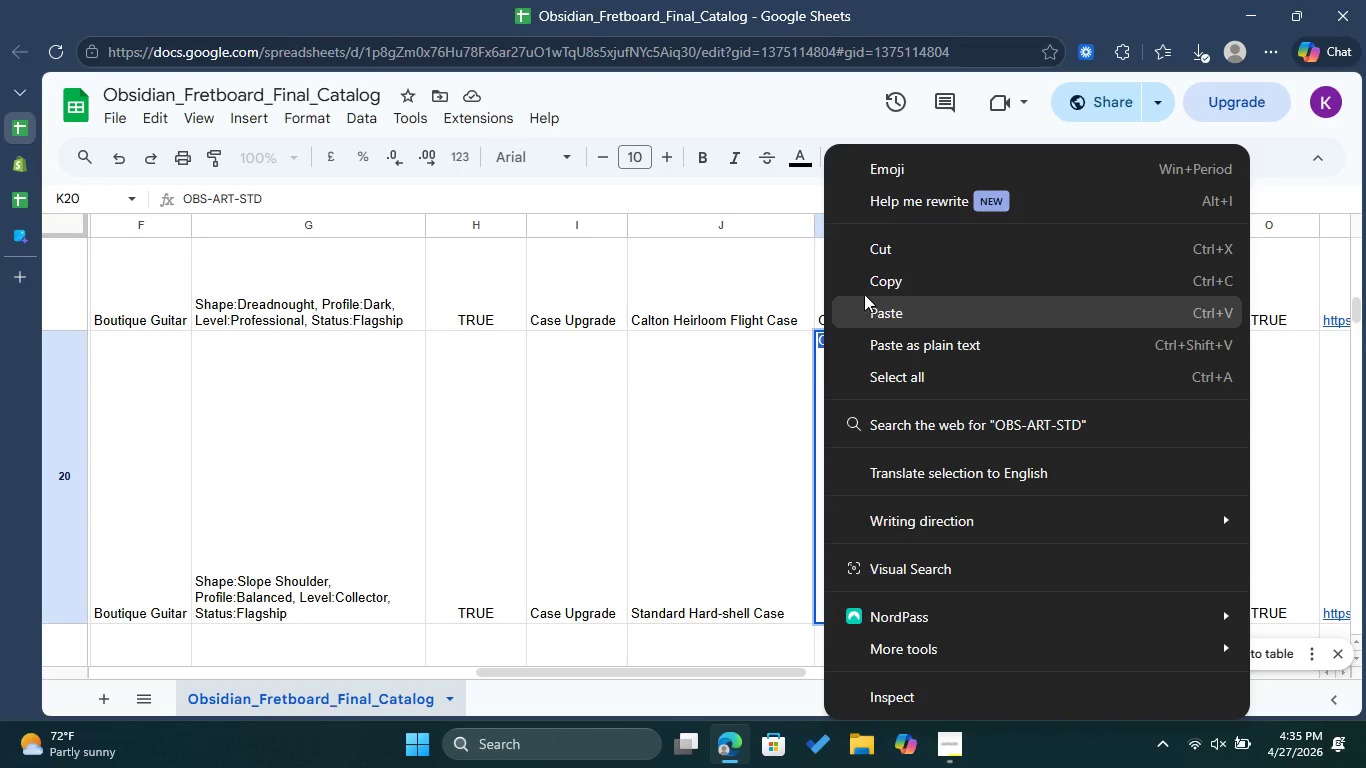 
left_click([871, 286])
 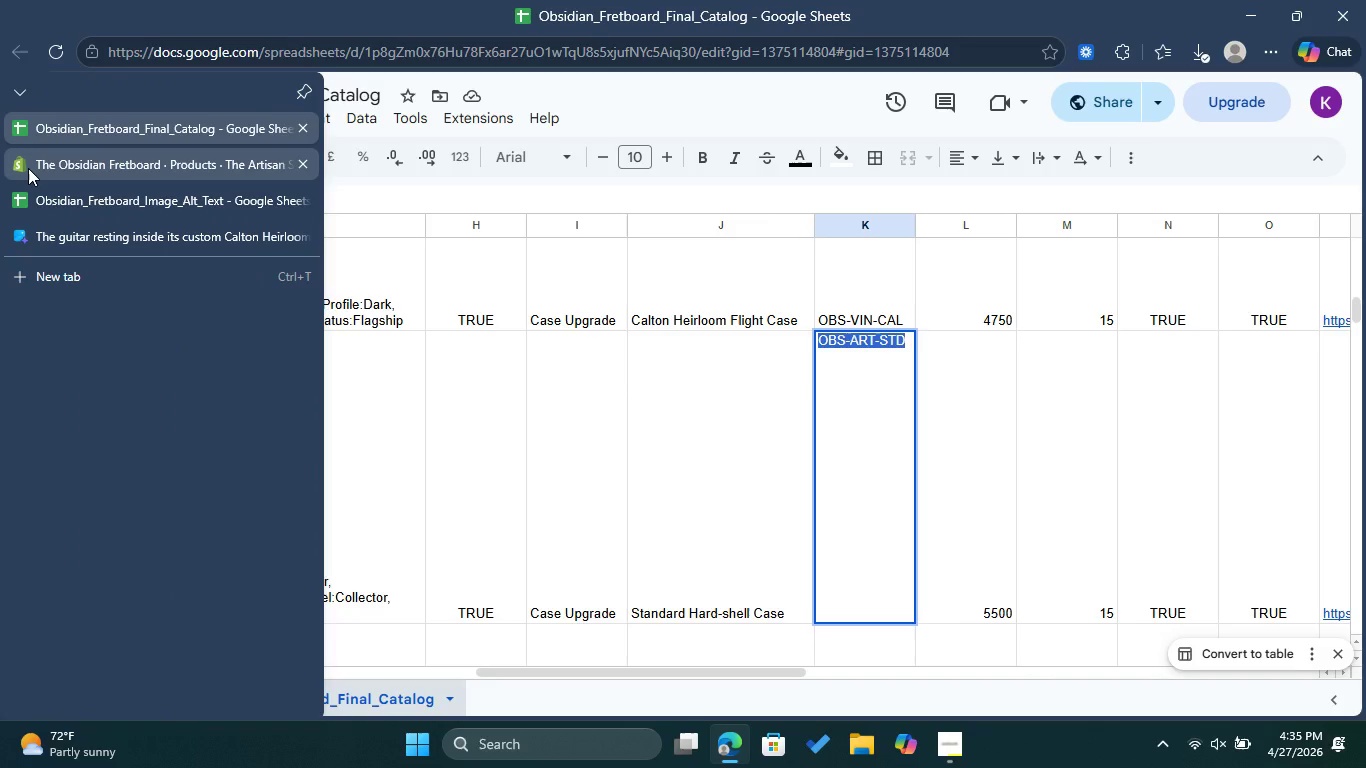 
left_click([43, 187])
 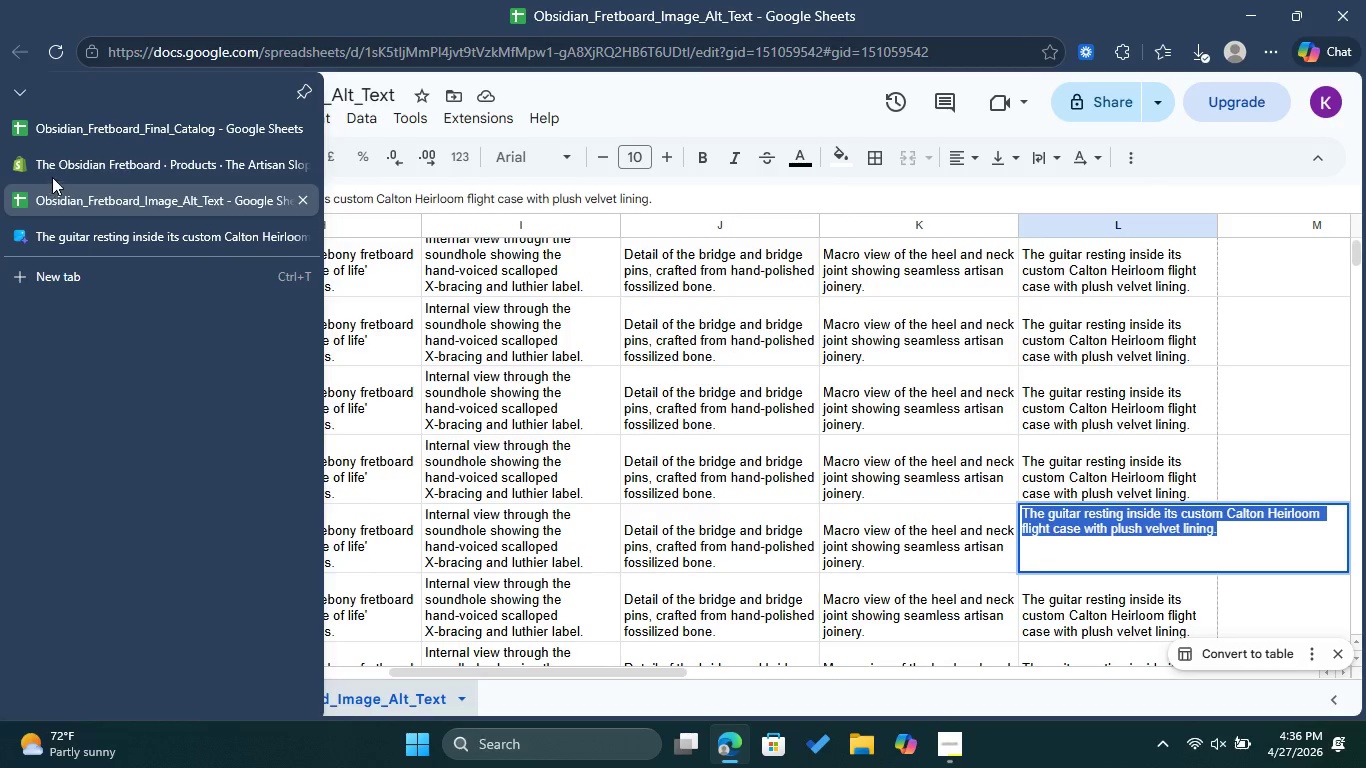 
left_click([78, 166])
 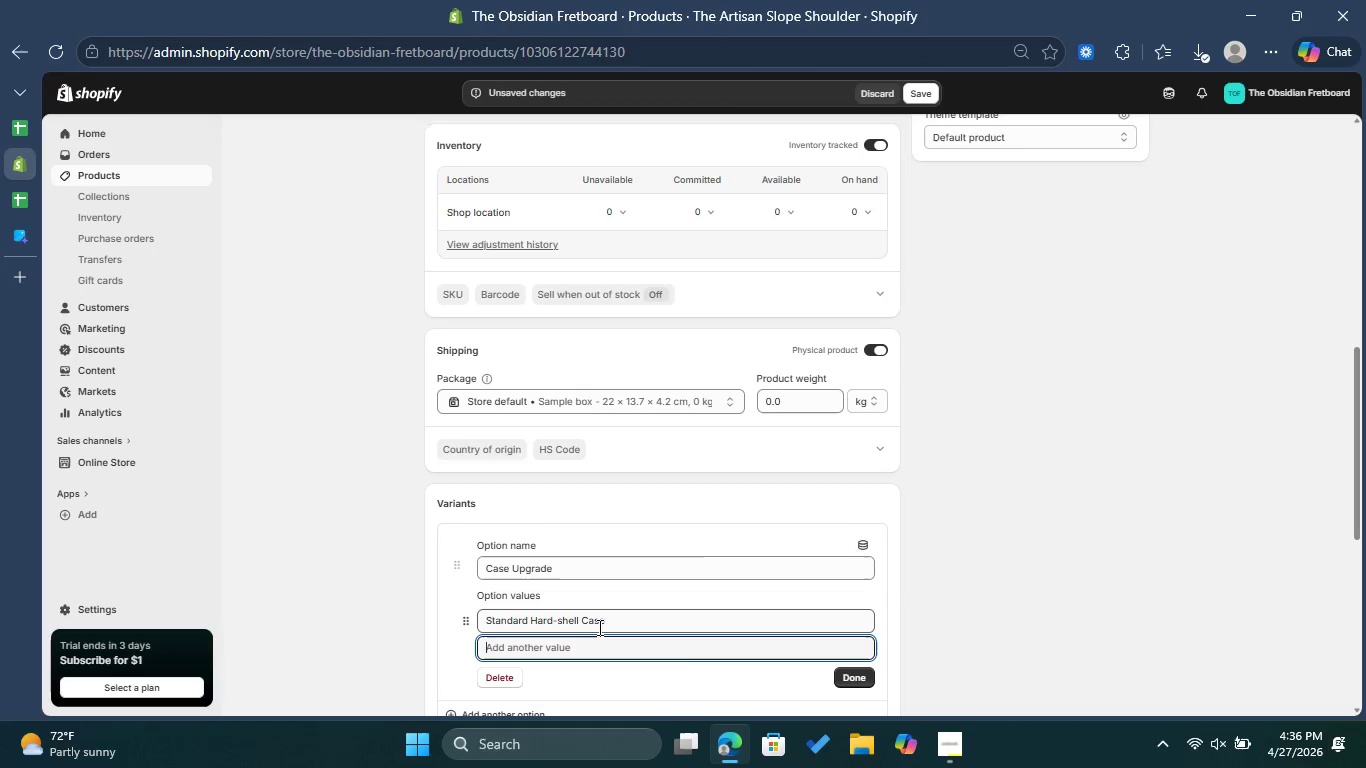 
scroll: coordinate [579, 661], scroll_direction: down, amount: 2.0
 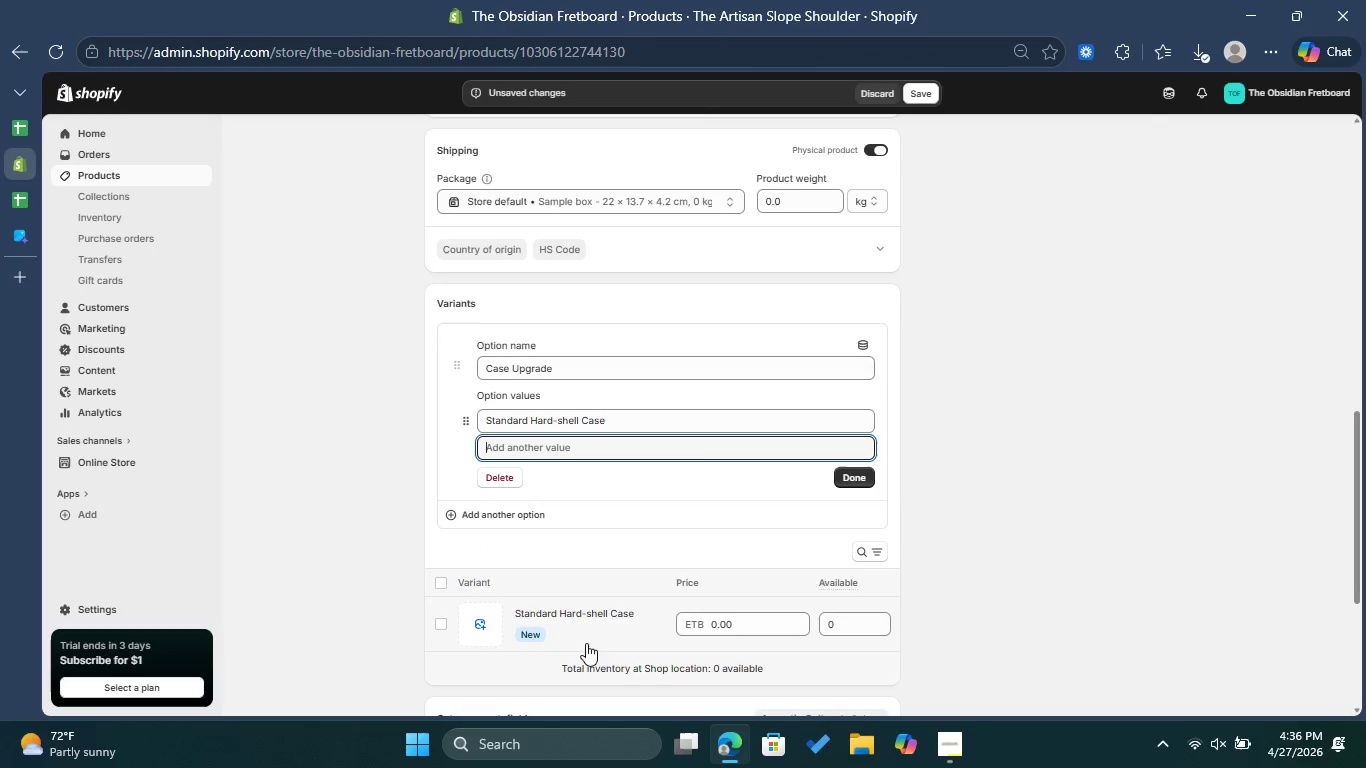 
mouse_move([578, 604])
 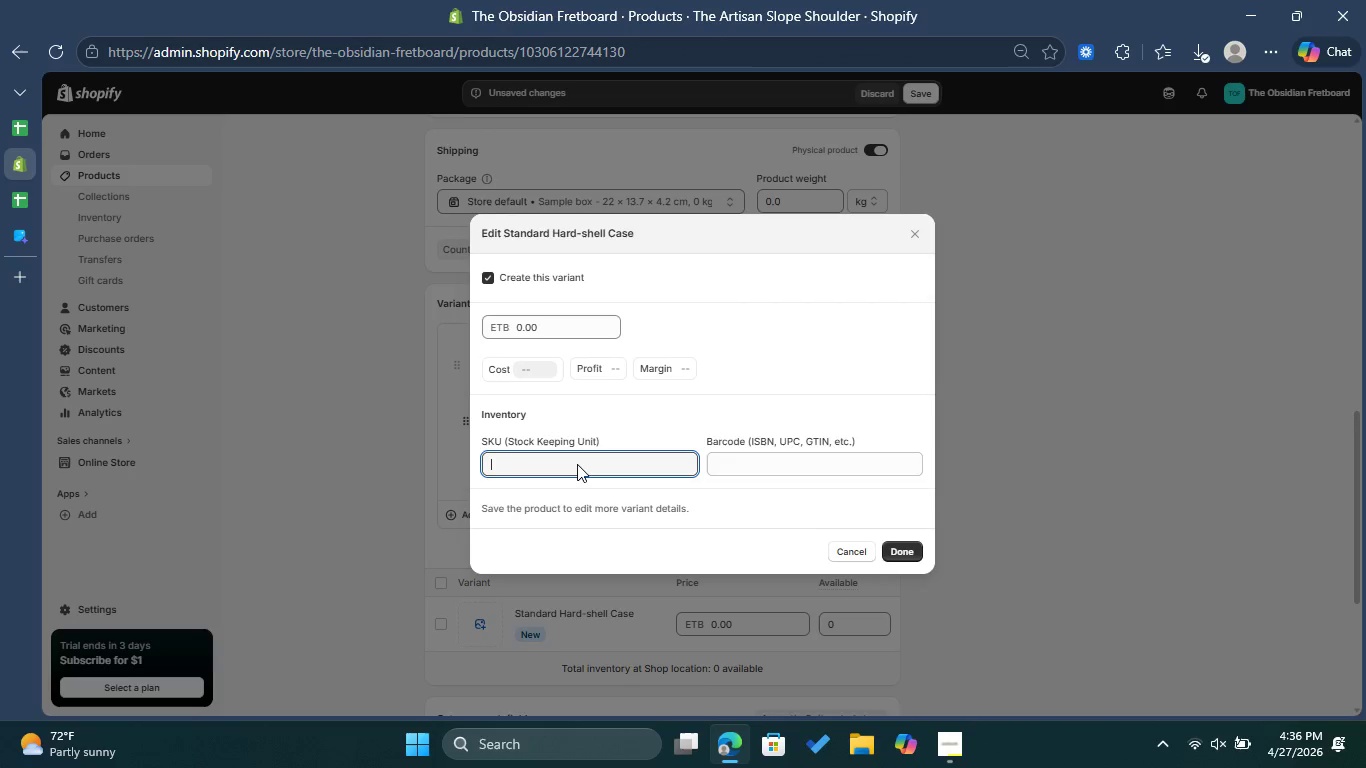 
left_click([577, 464])
 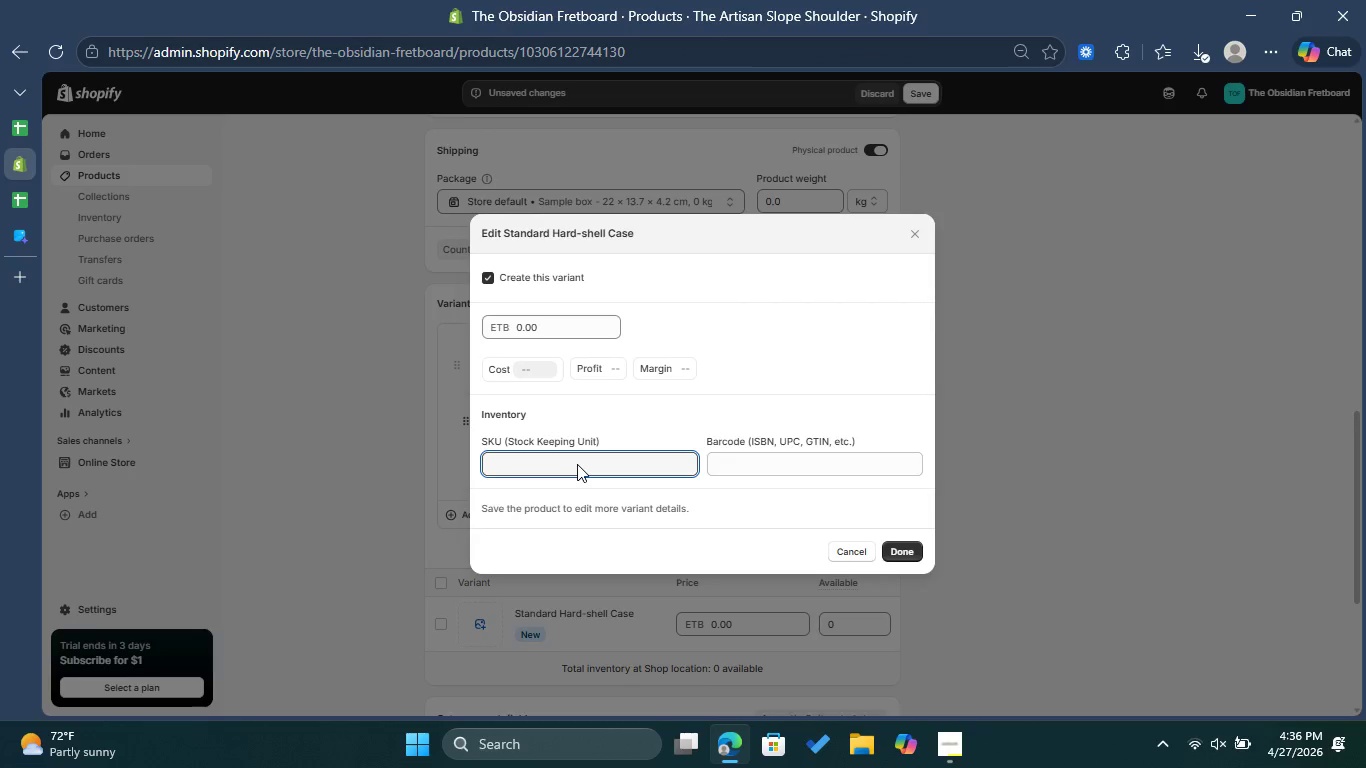 
key(Control+ControlLeft)
 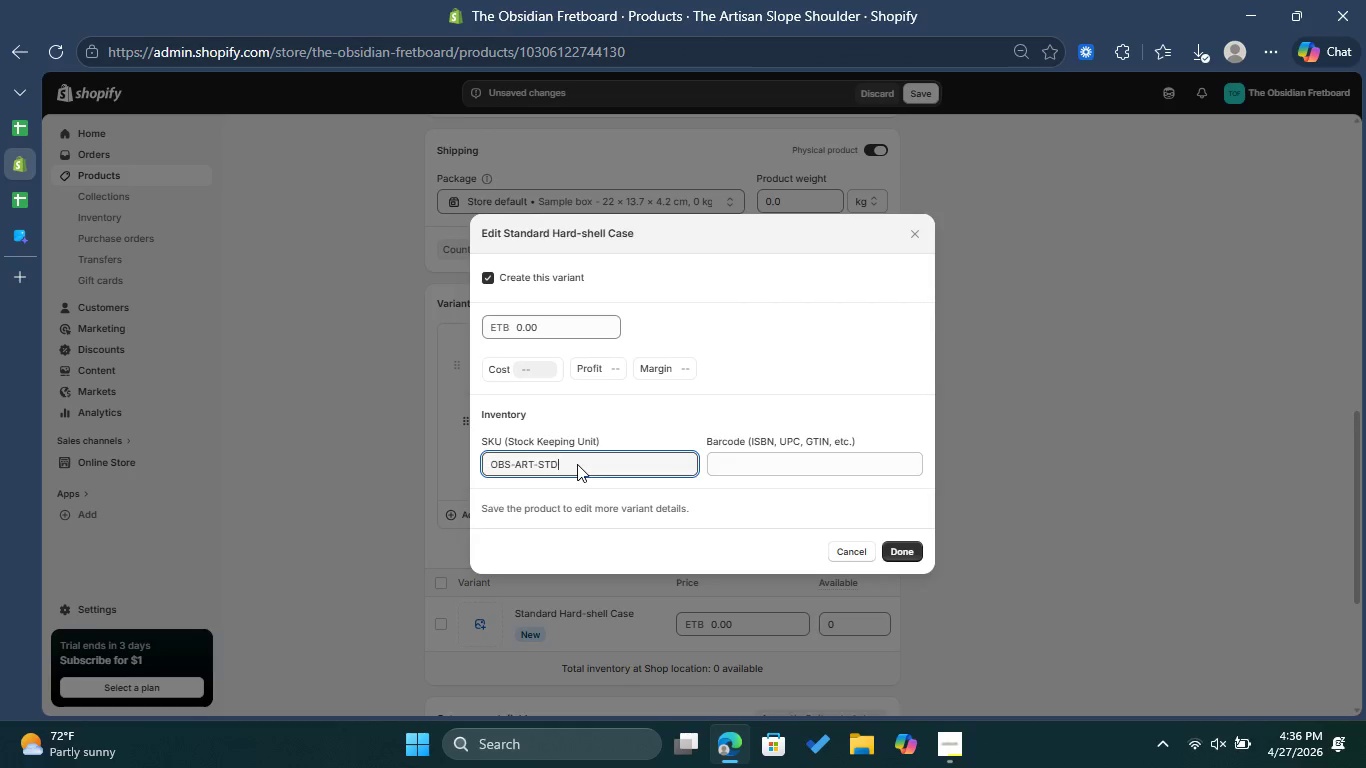 
key(Control+V)
 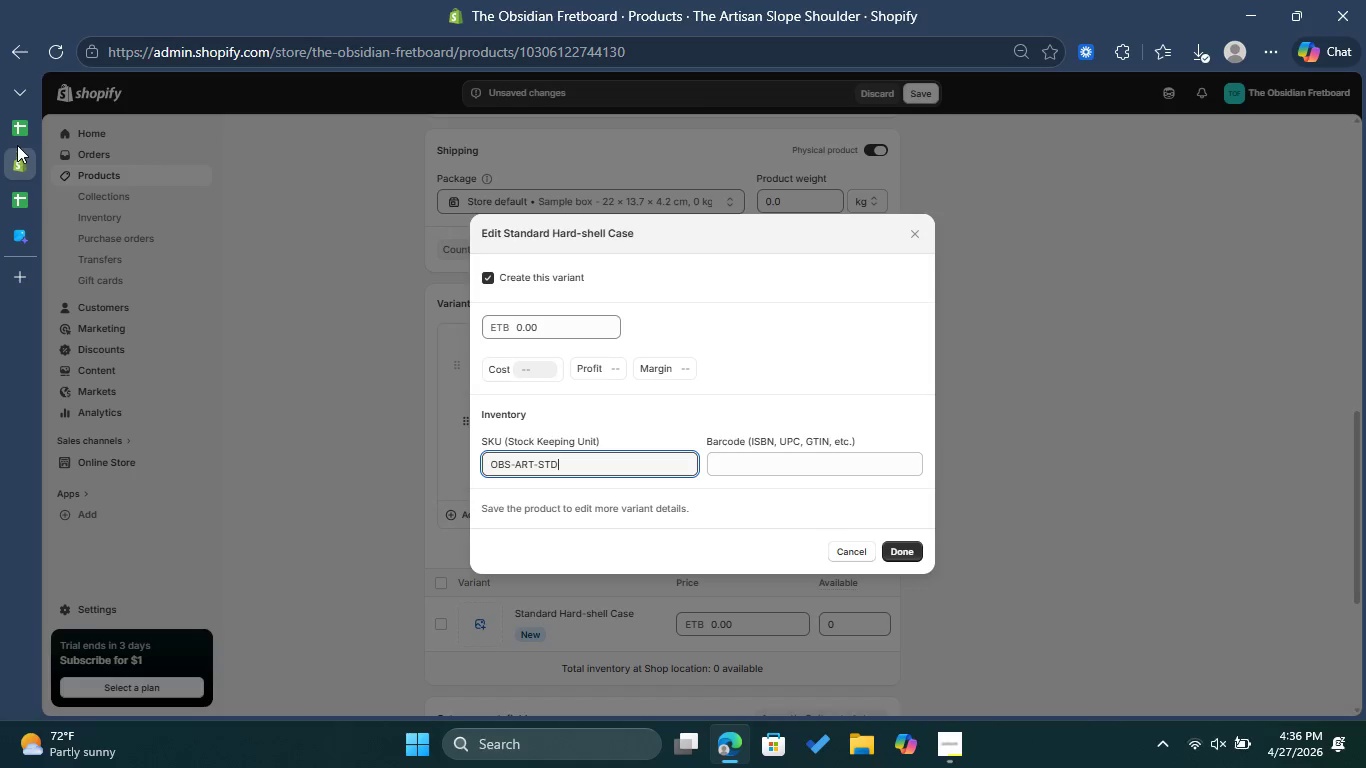 
left_click([19, 134])
 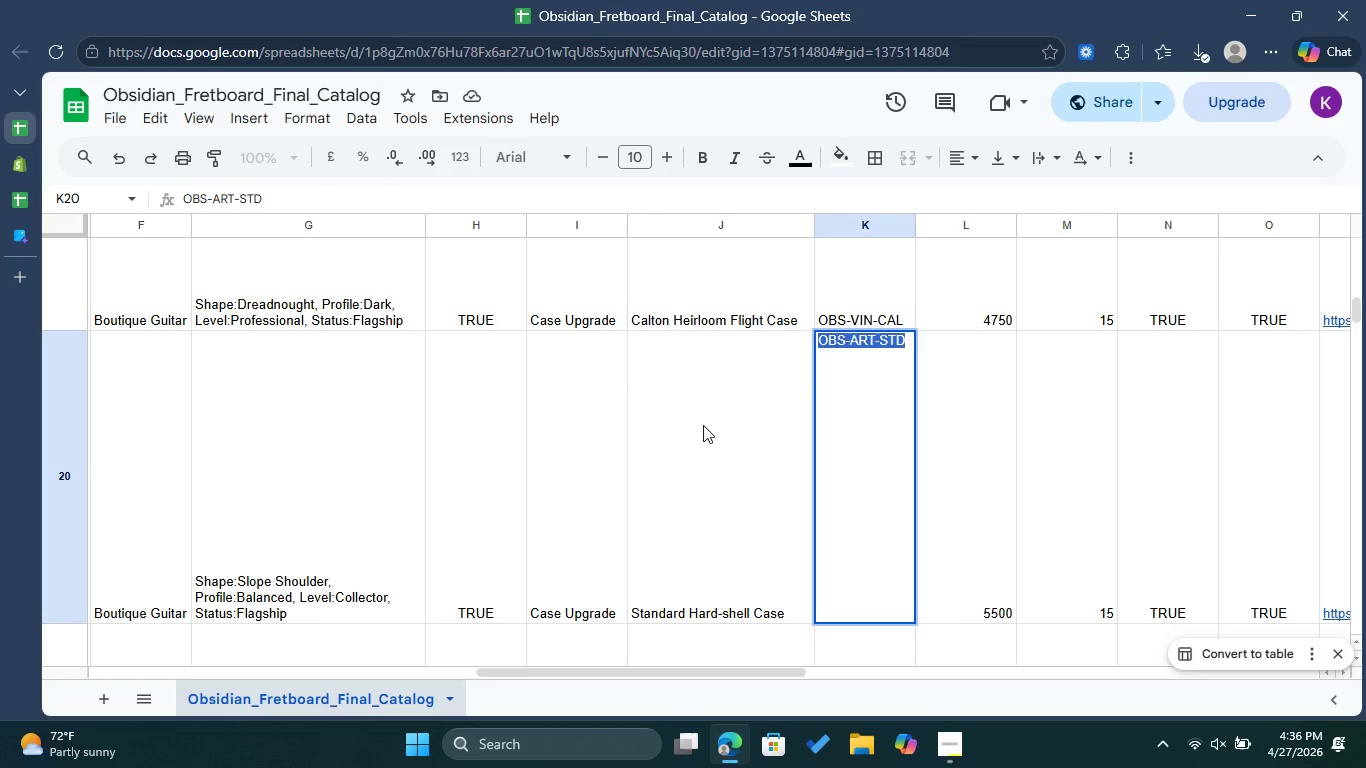 
left_click([731, 440])
 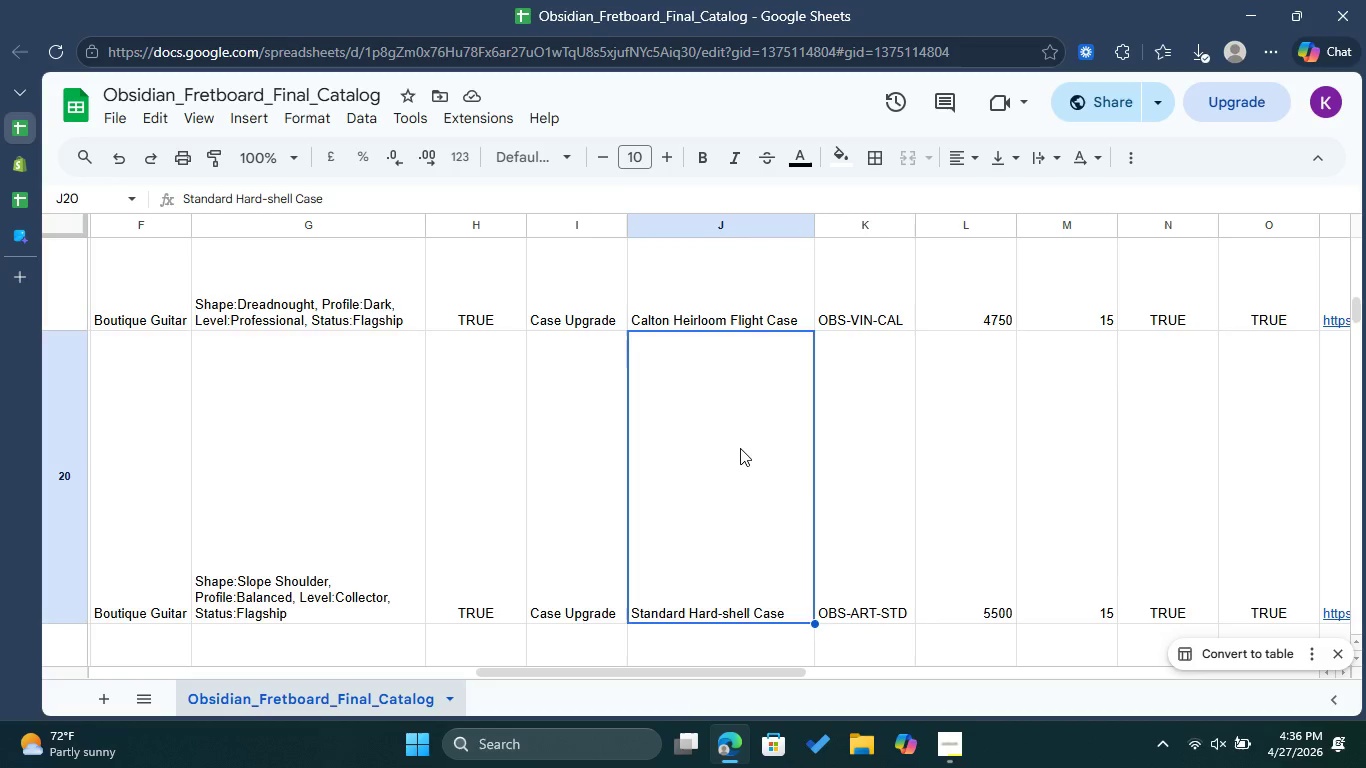 
scroll: coordinate [740, 478], scroll_direction: down, amount: 4.0
 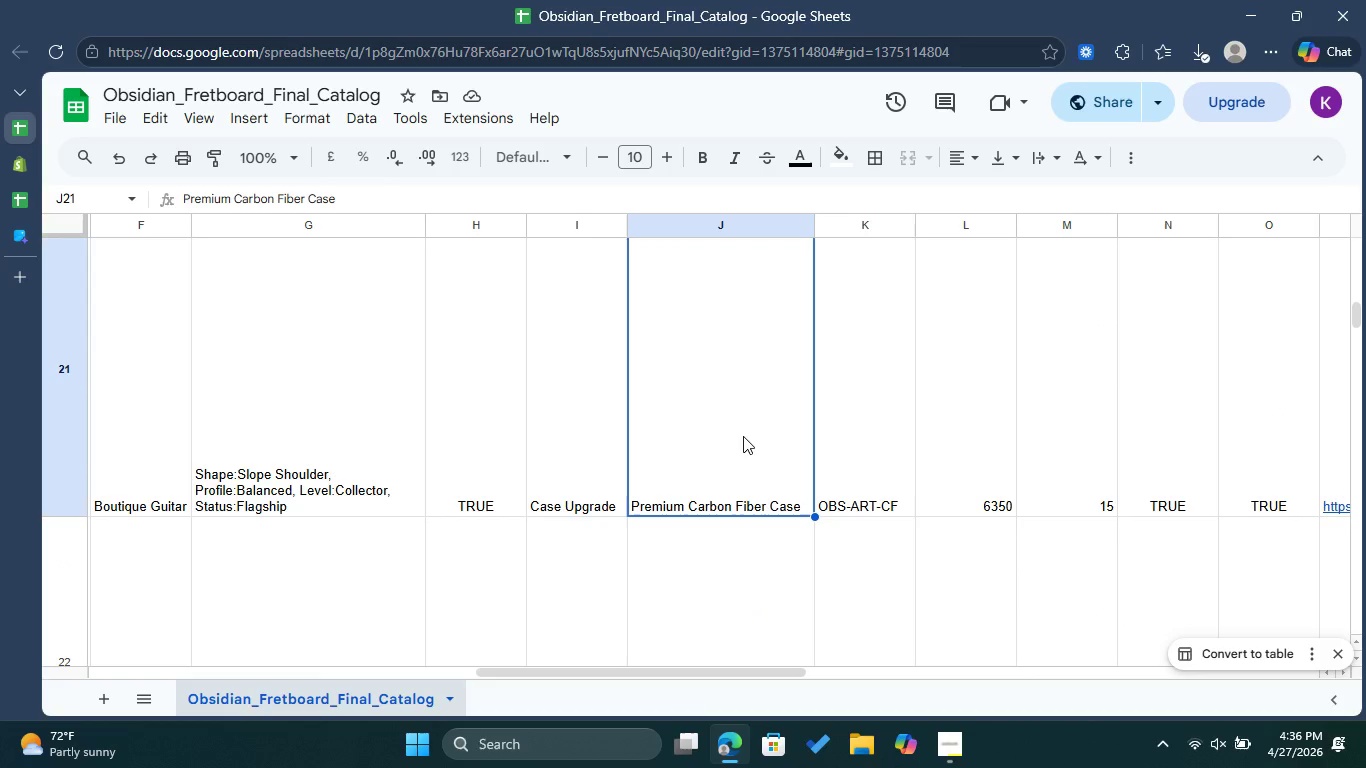 
double_click([743, 436])
 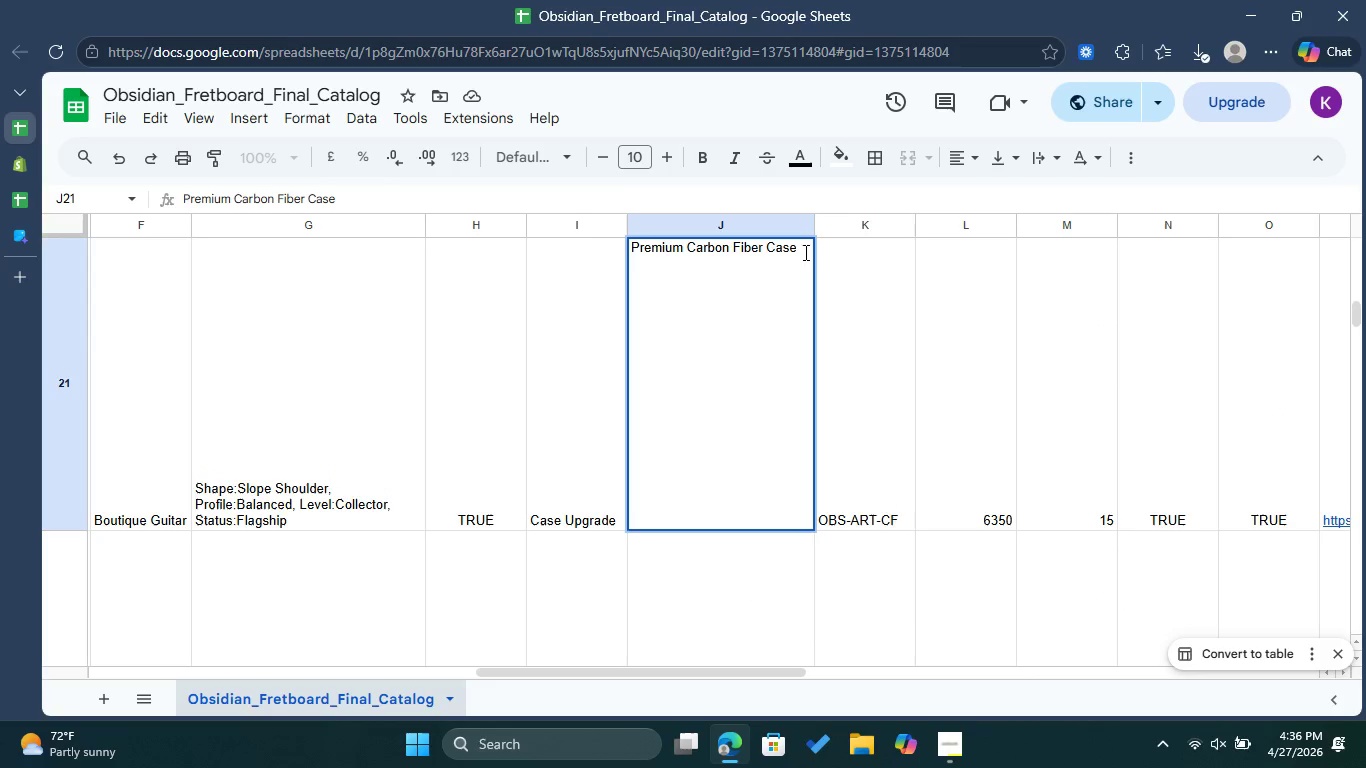 
left_click_drag(start_coordinate=[802, 252], to_coordinate=[633, 252])
 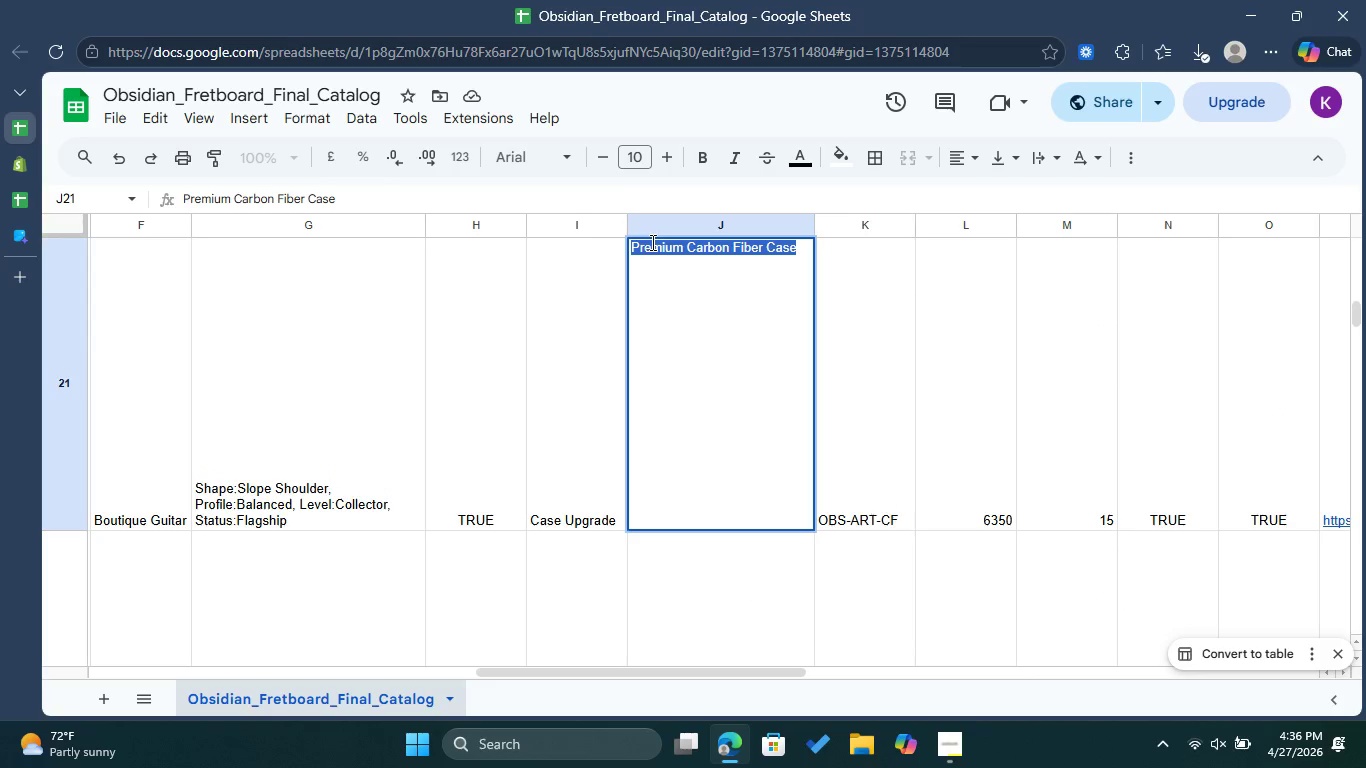 
right_click([651, 242])
 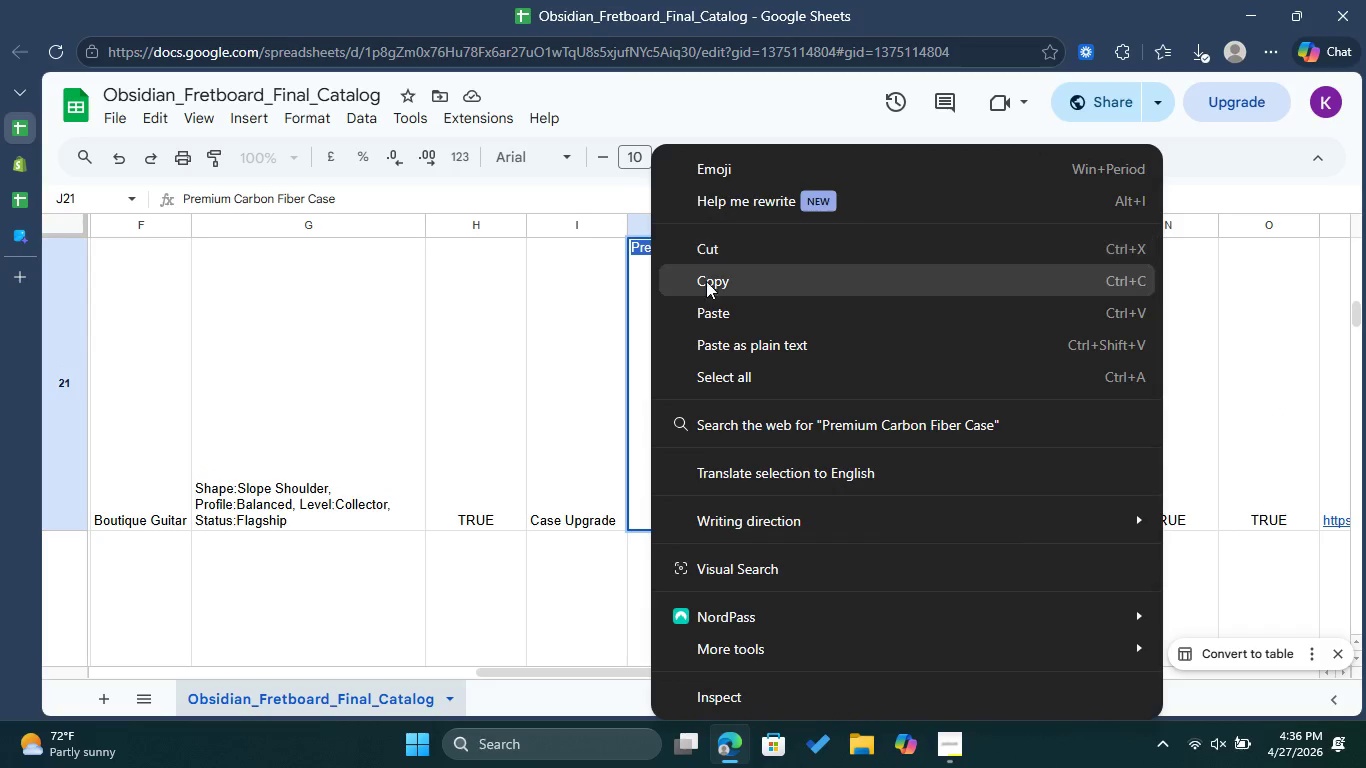 
left_click([712, 288])
 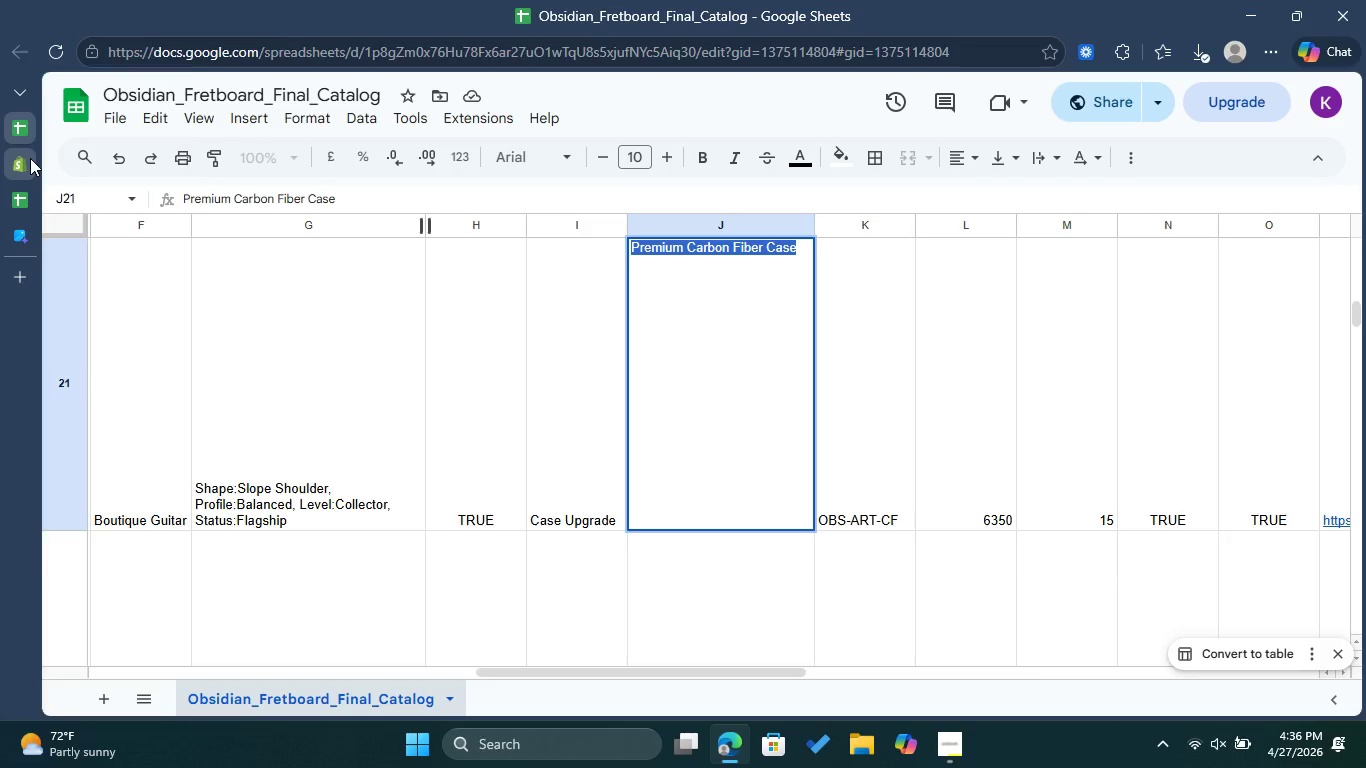 
left_click([30, 158])
 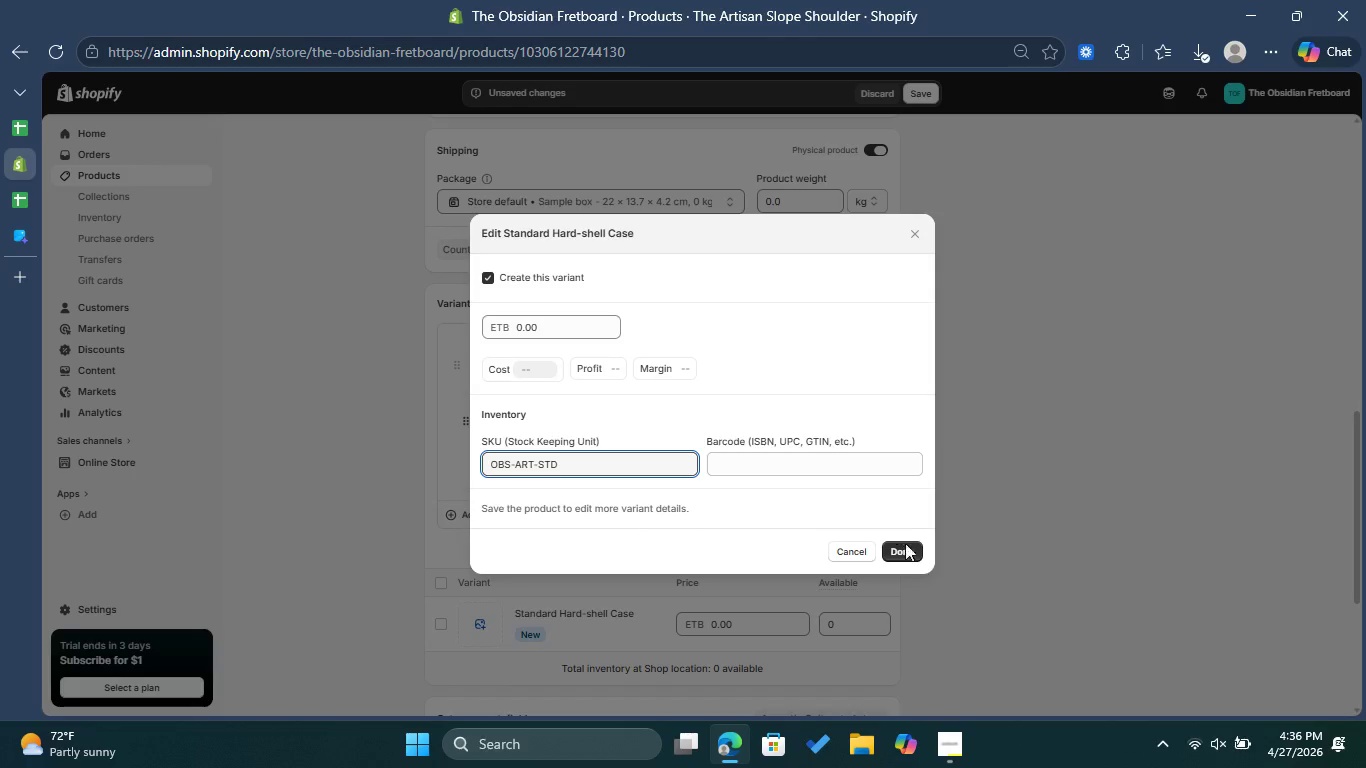 
left_click([920, 552])
 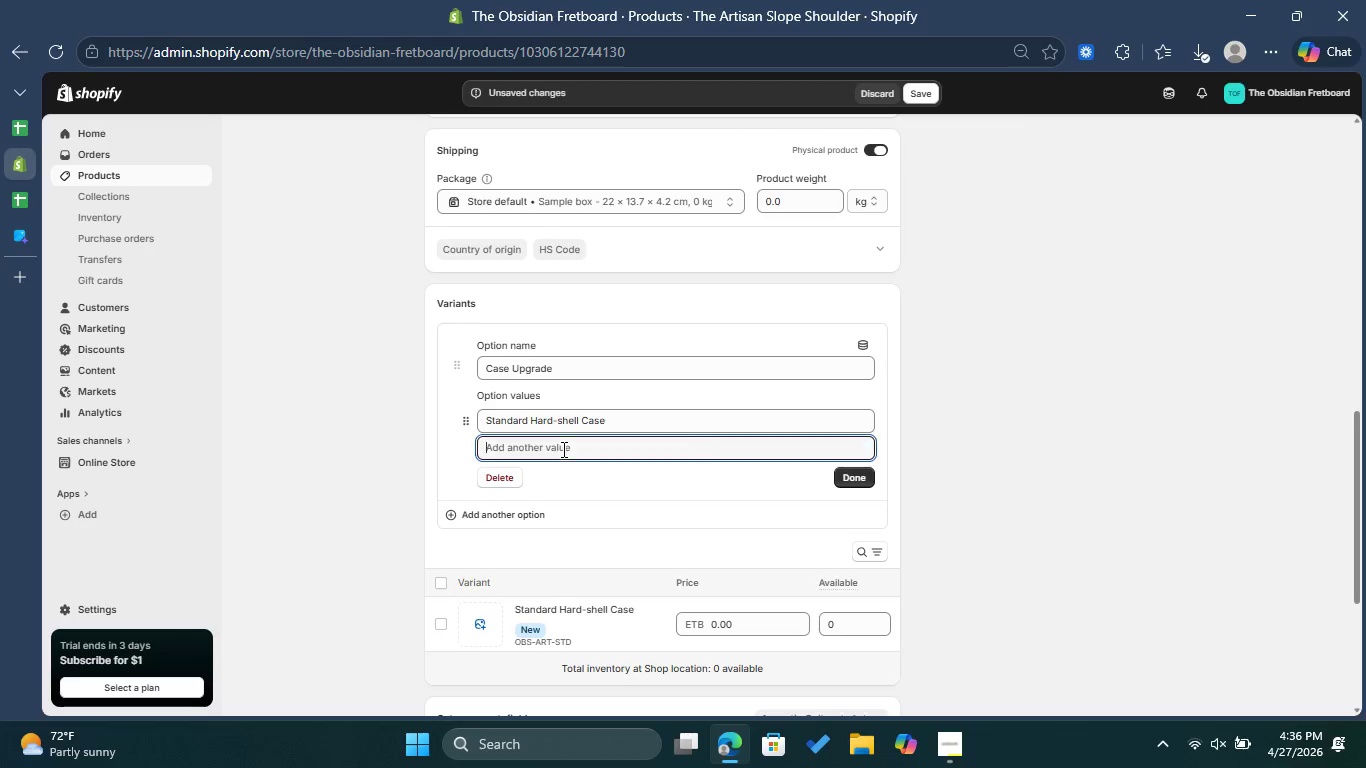 
key(Control+ControlLeft)
 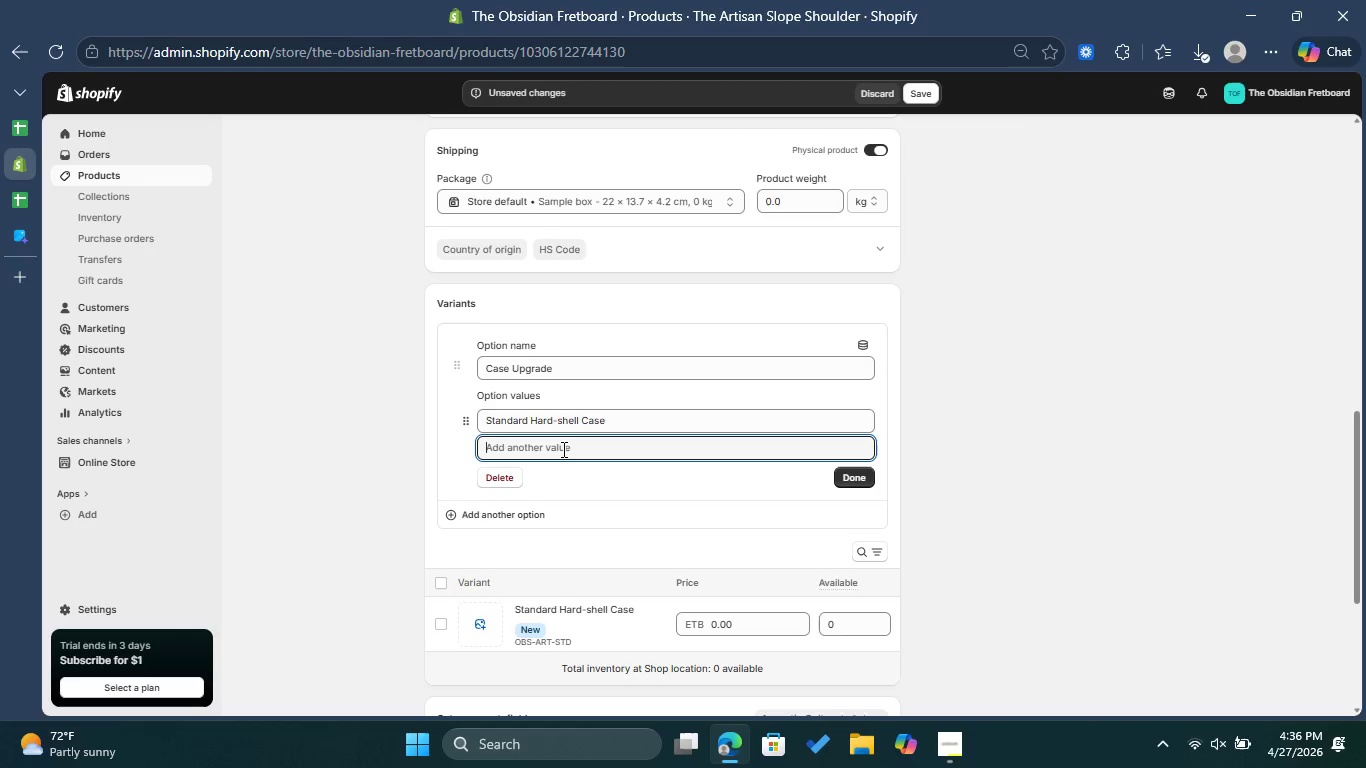 
key(Control+V)
 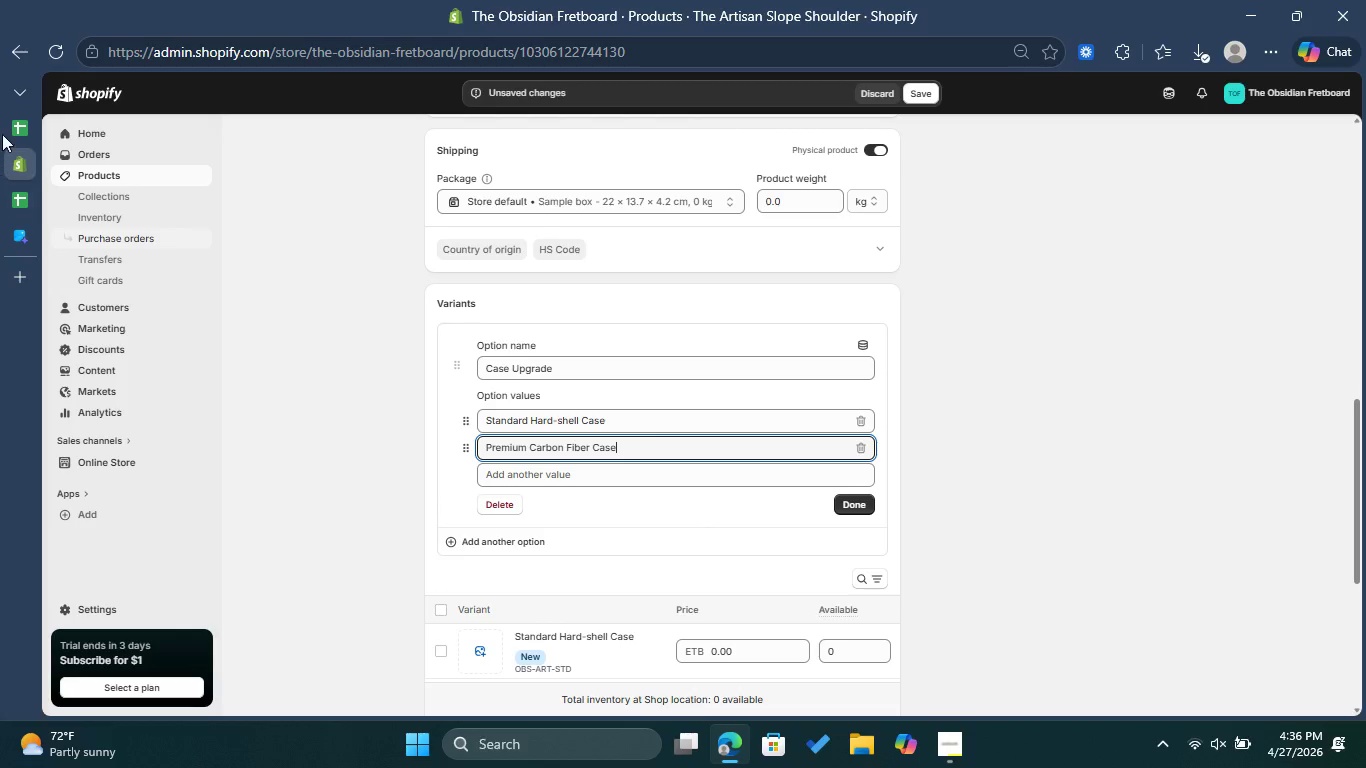 
left_click([23, 126])
 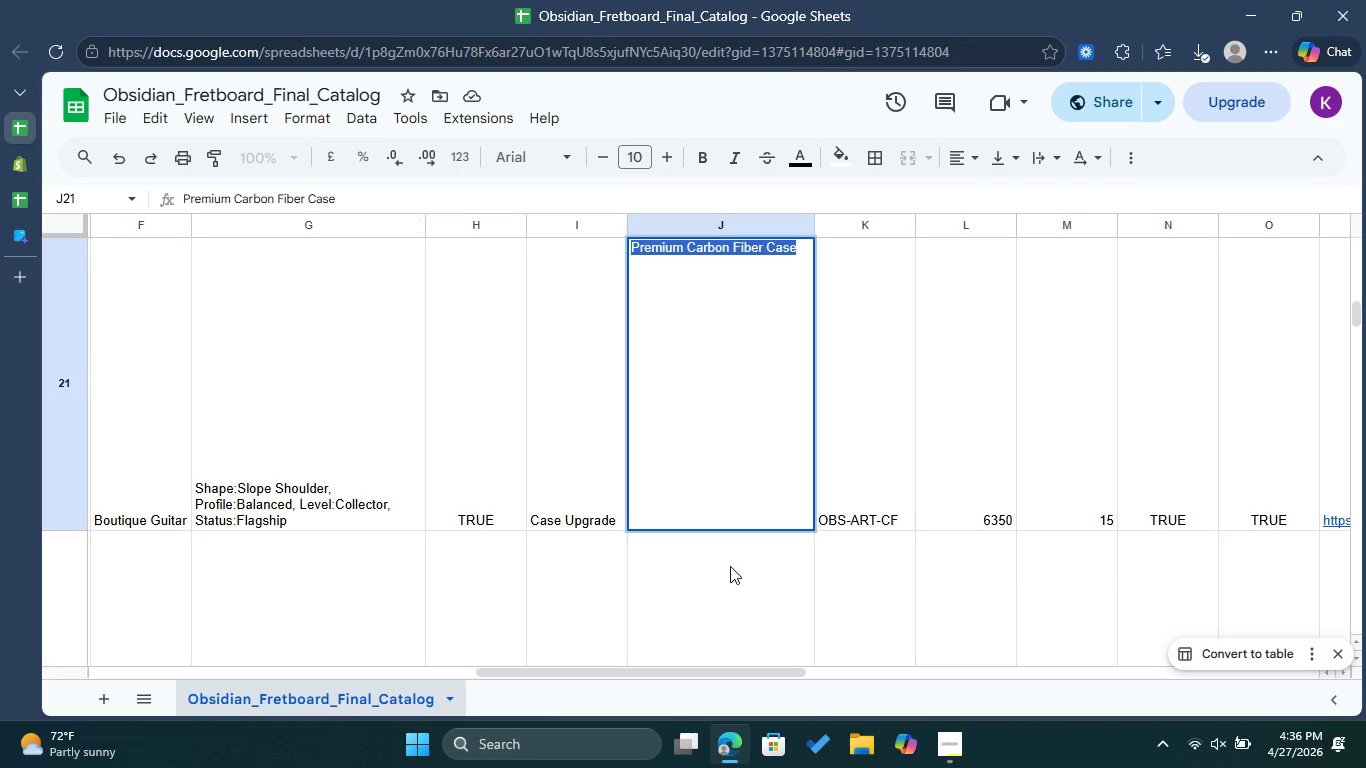 
left_click([734, 582])
 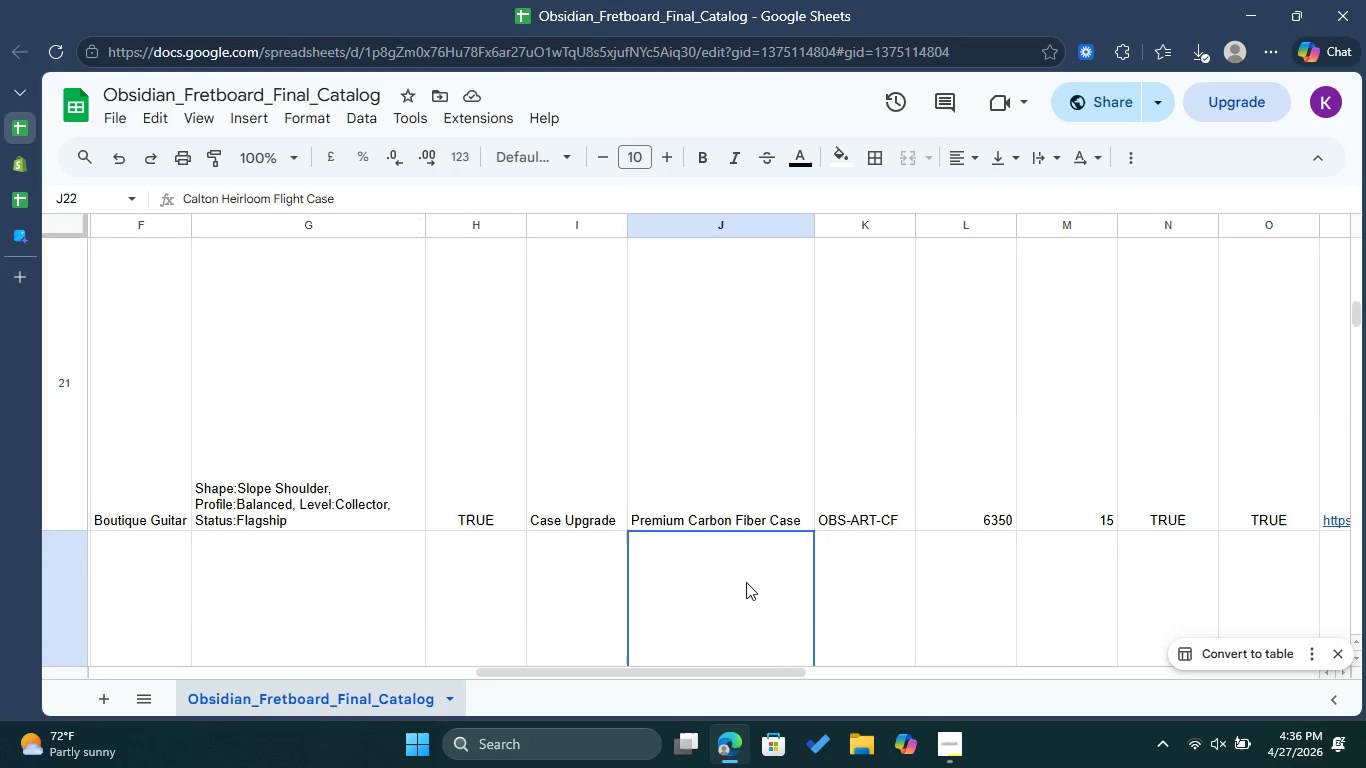 
scroll: coordinate [748, 582], scroll_direction: down, amount: 2.0
 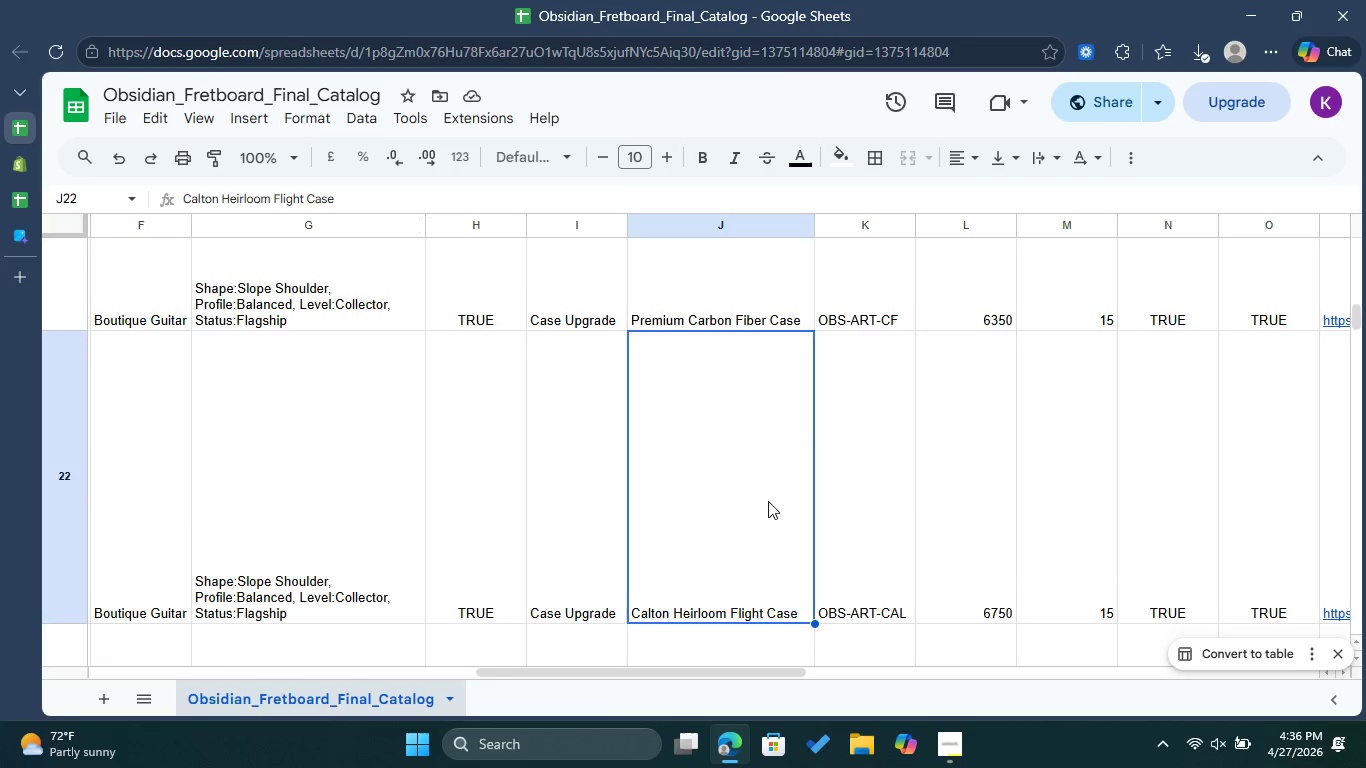 
double_click([768, 501])
 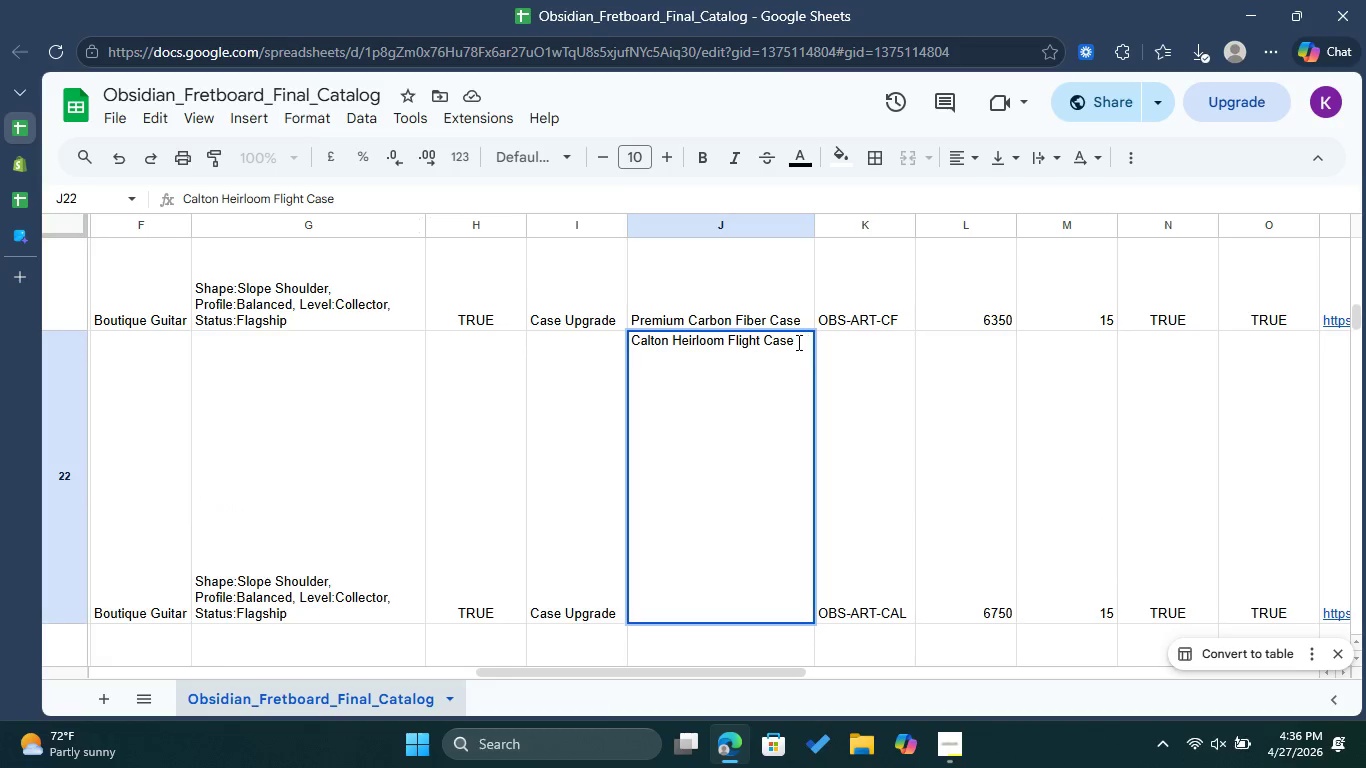 
left_click_drag(start_coordinate=[794, 342], to_coordinate=[632, 347])
 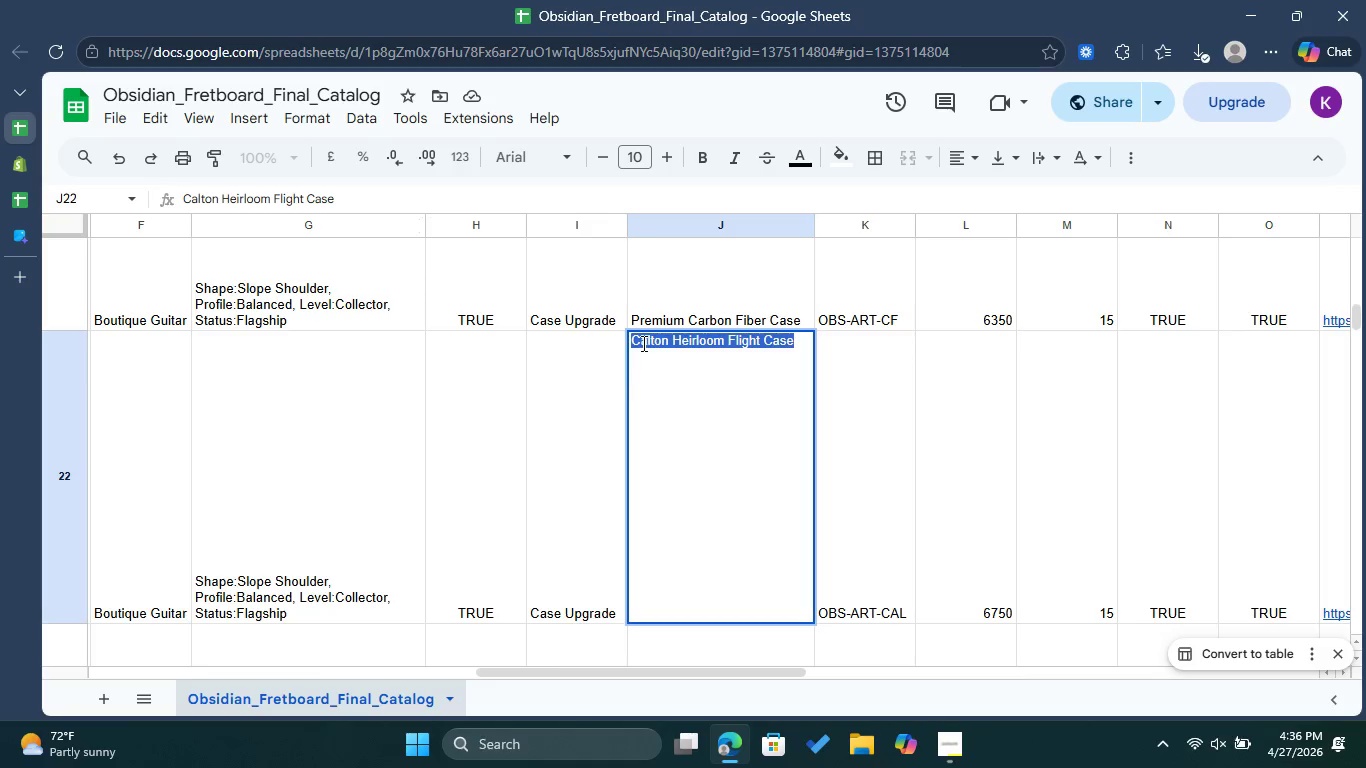 
right_click([642, 343])
 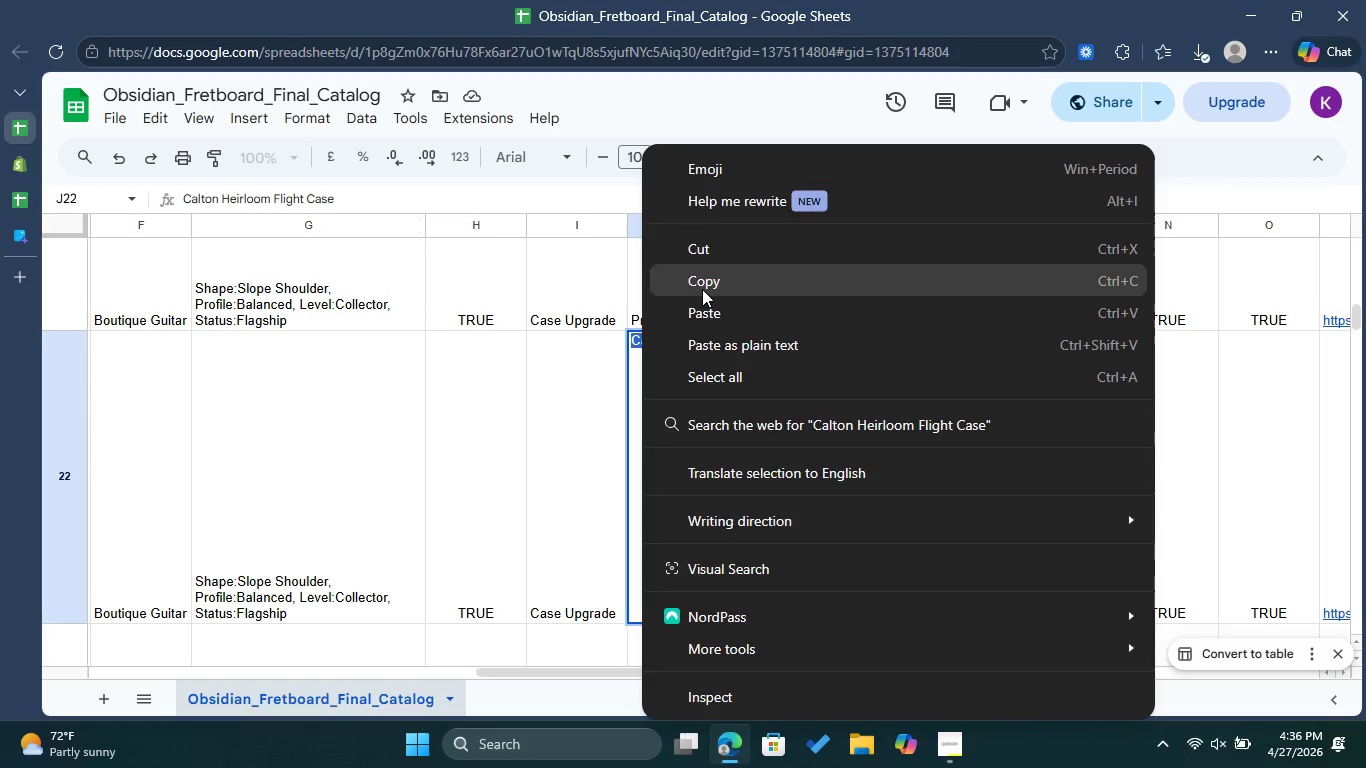 
left_click([706, 284])
 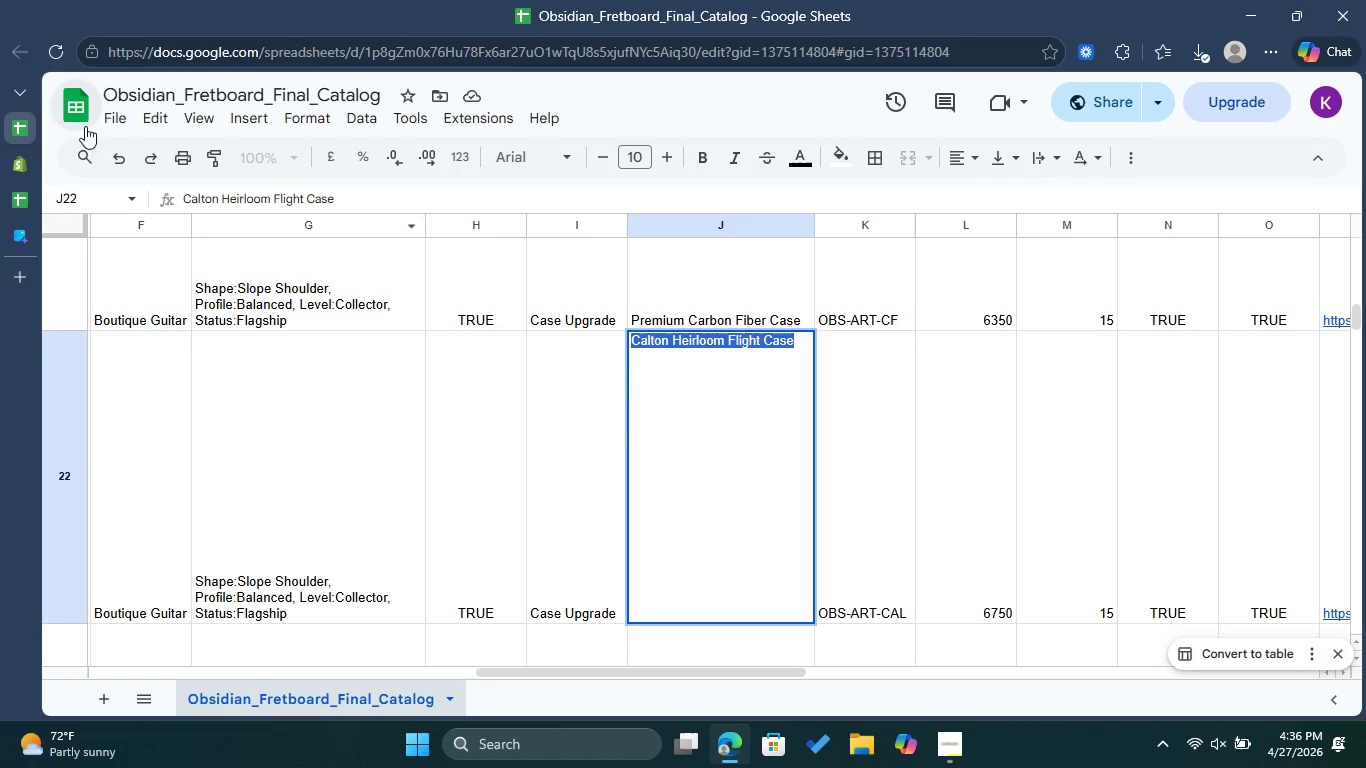 
left_click([27, 159])
 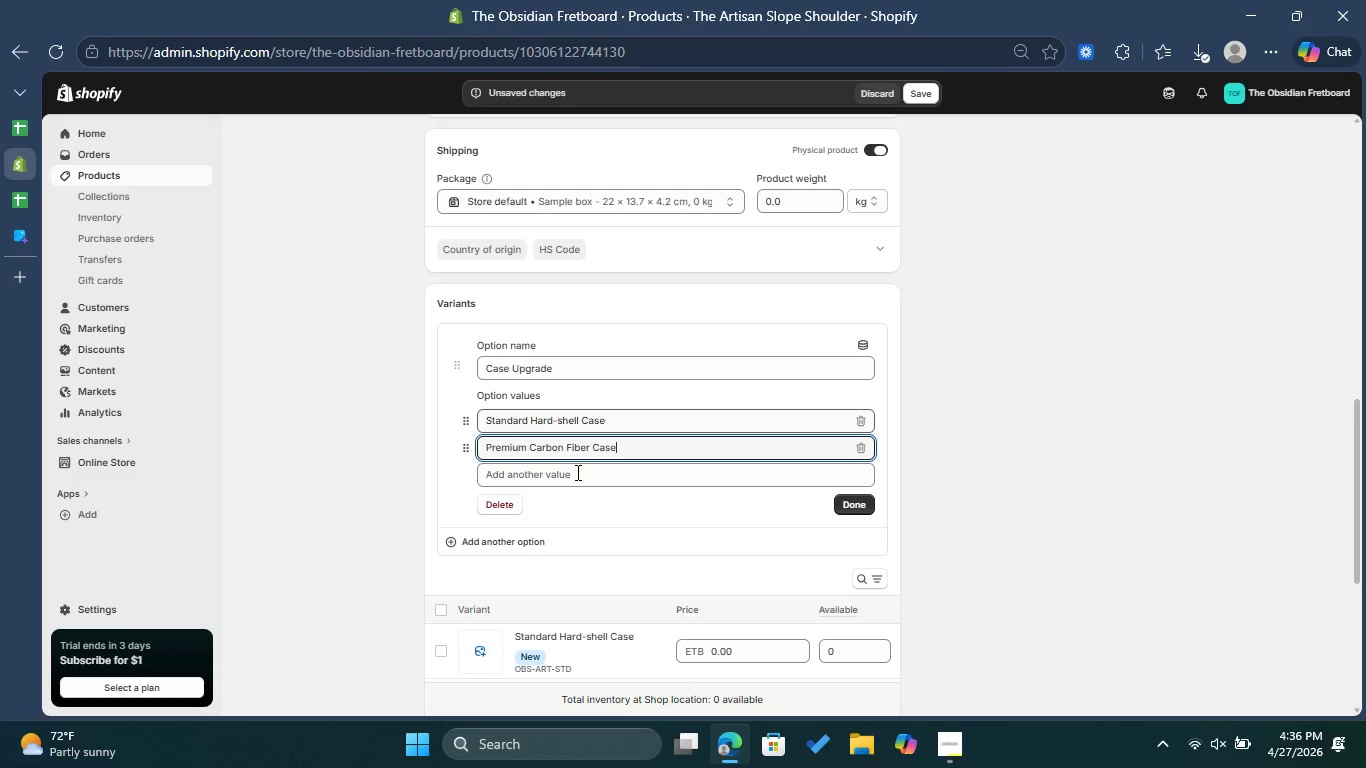 
left_click([578, 475])
 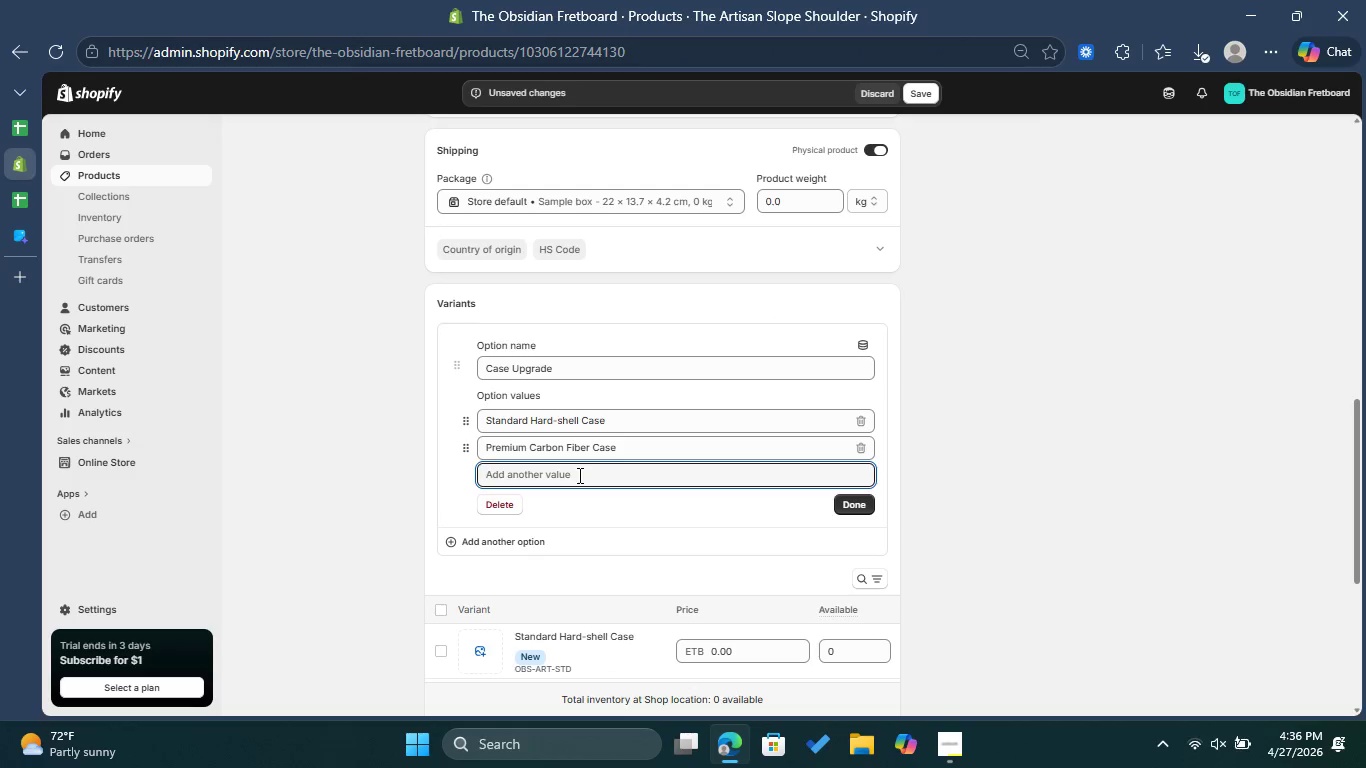 
key(Control+V)
 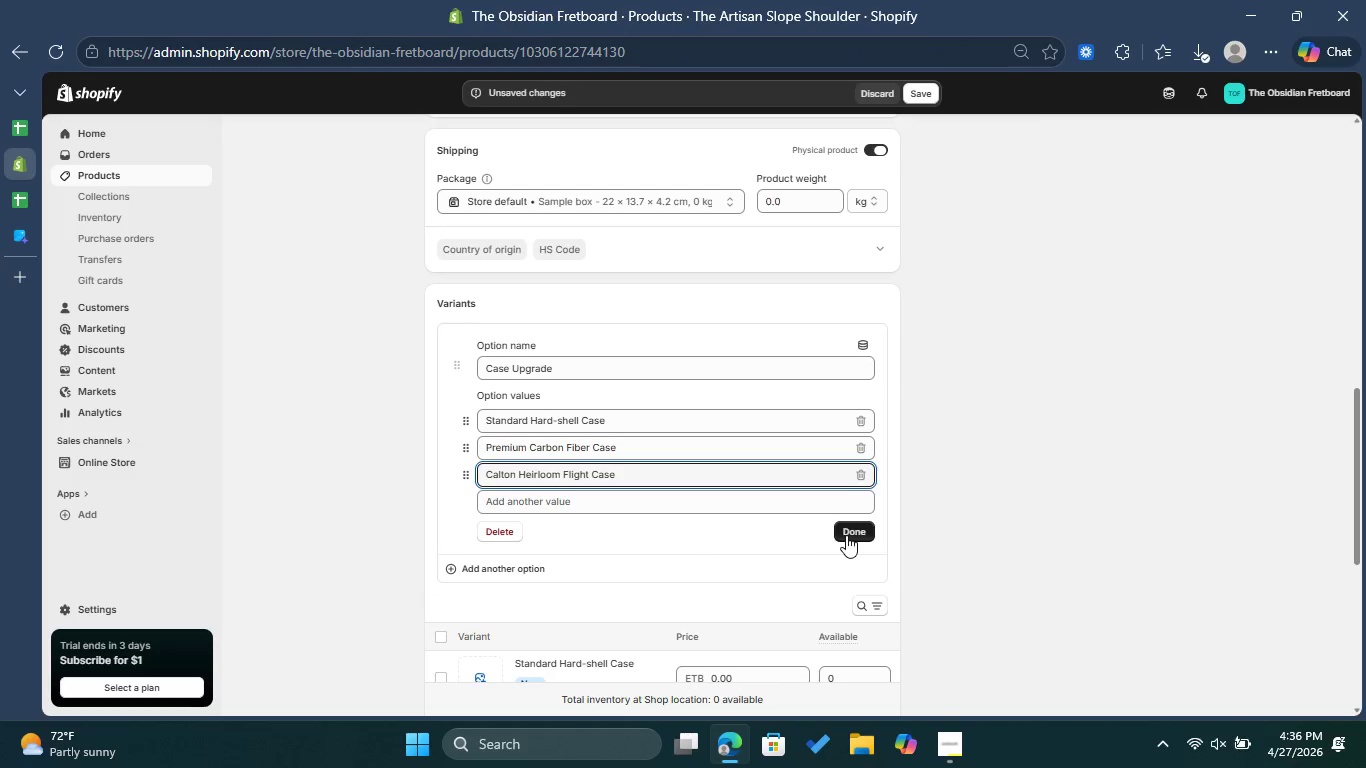 
scroll: coordinate [921, 497], scroll_direction: down, amount: 1.0
 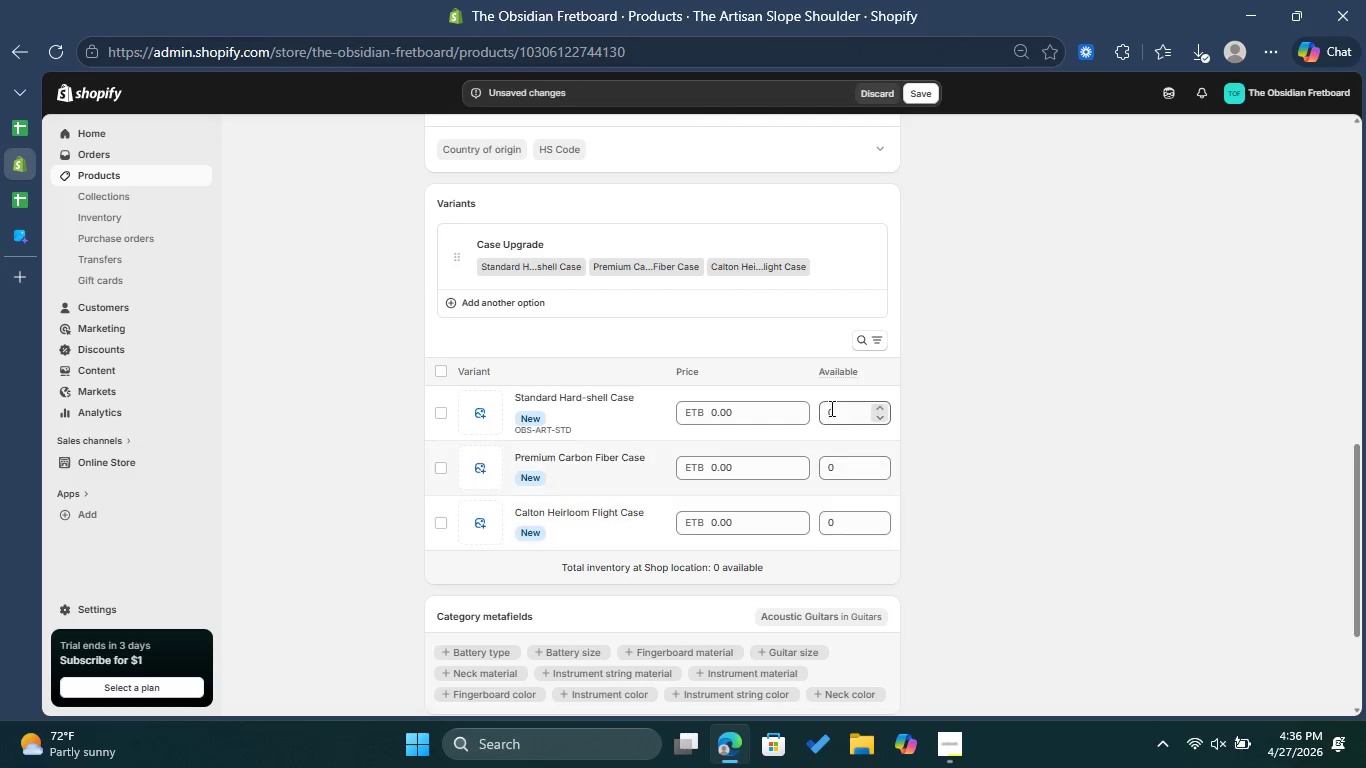 
left_click([833, 406])
 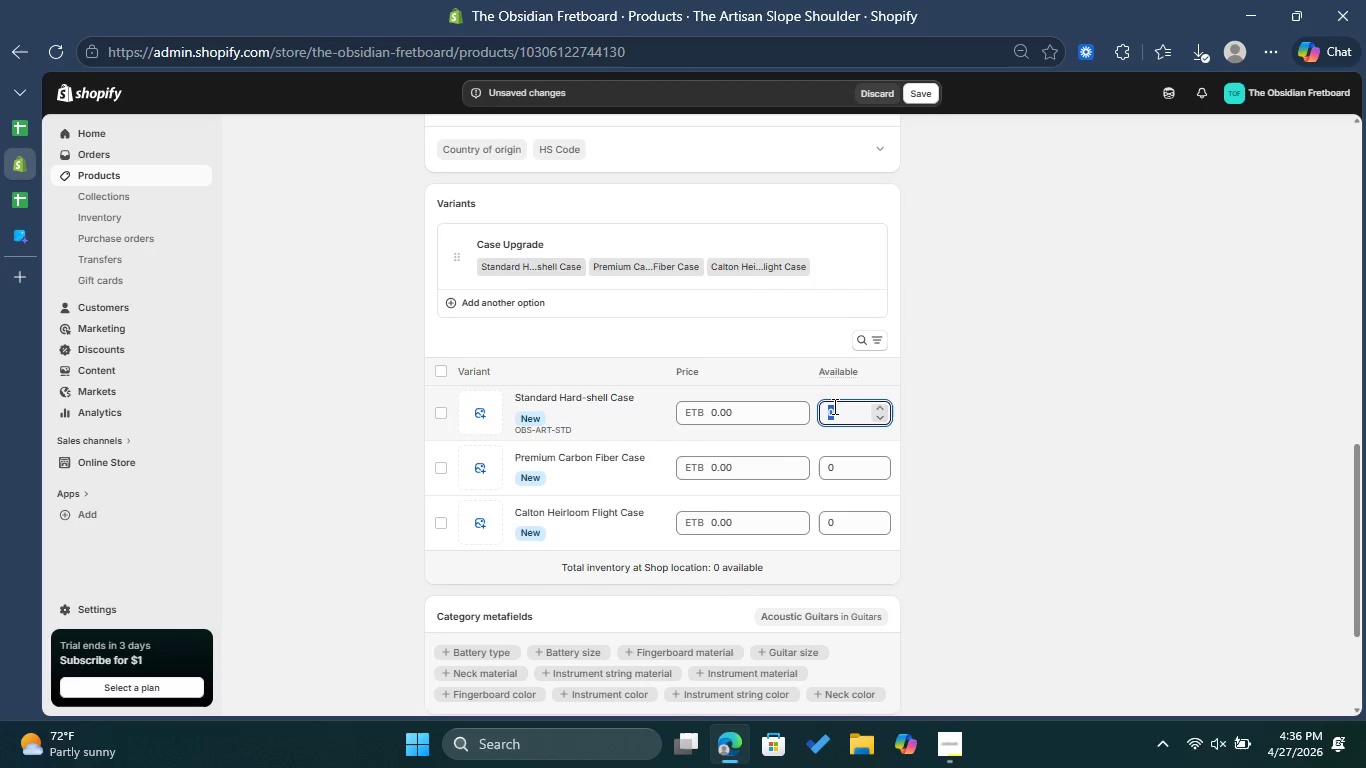 
key(5)
 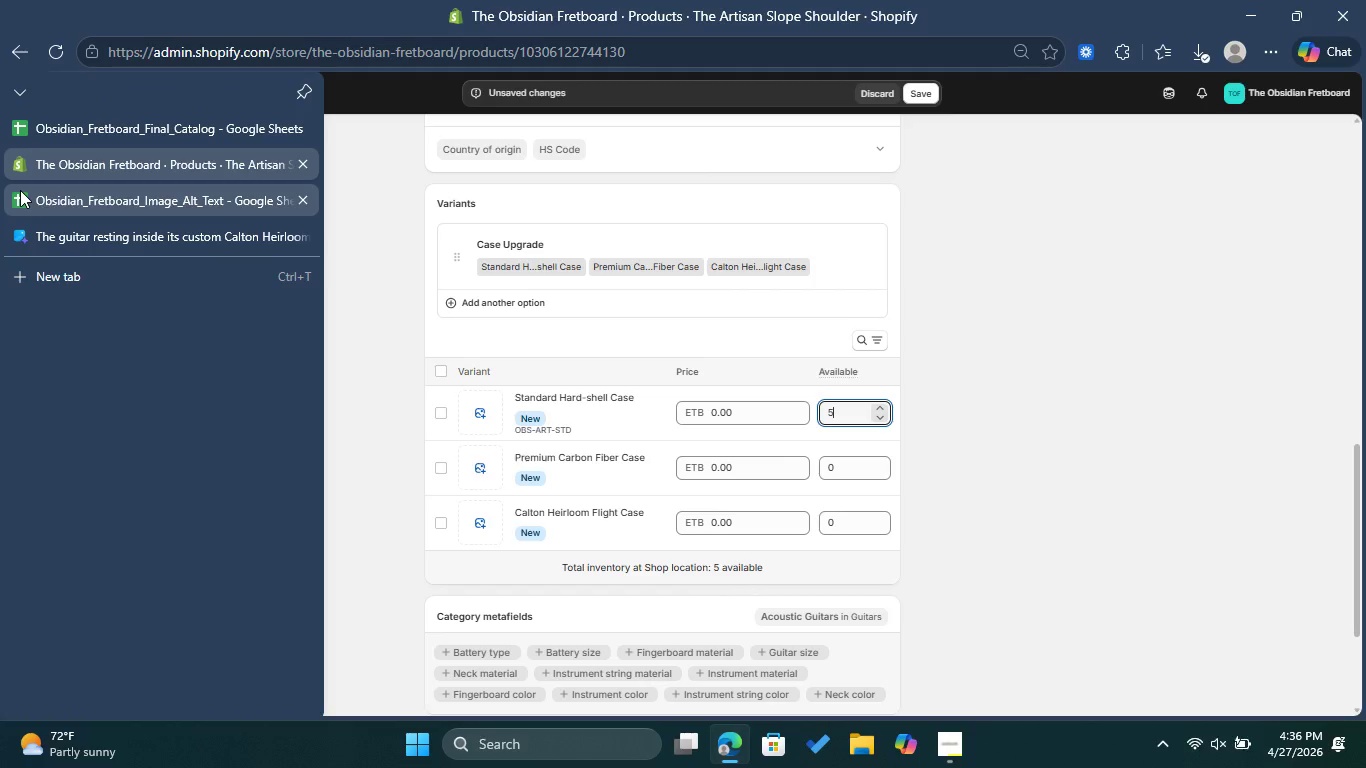 
left_click([73, 129])
 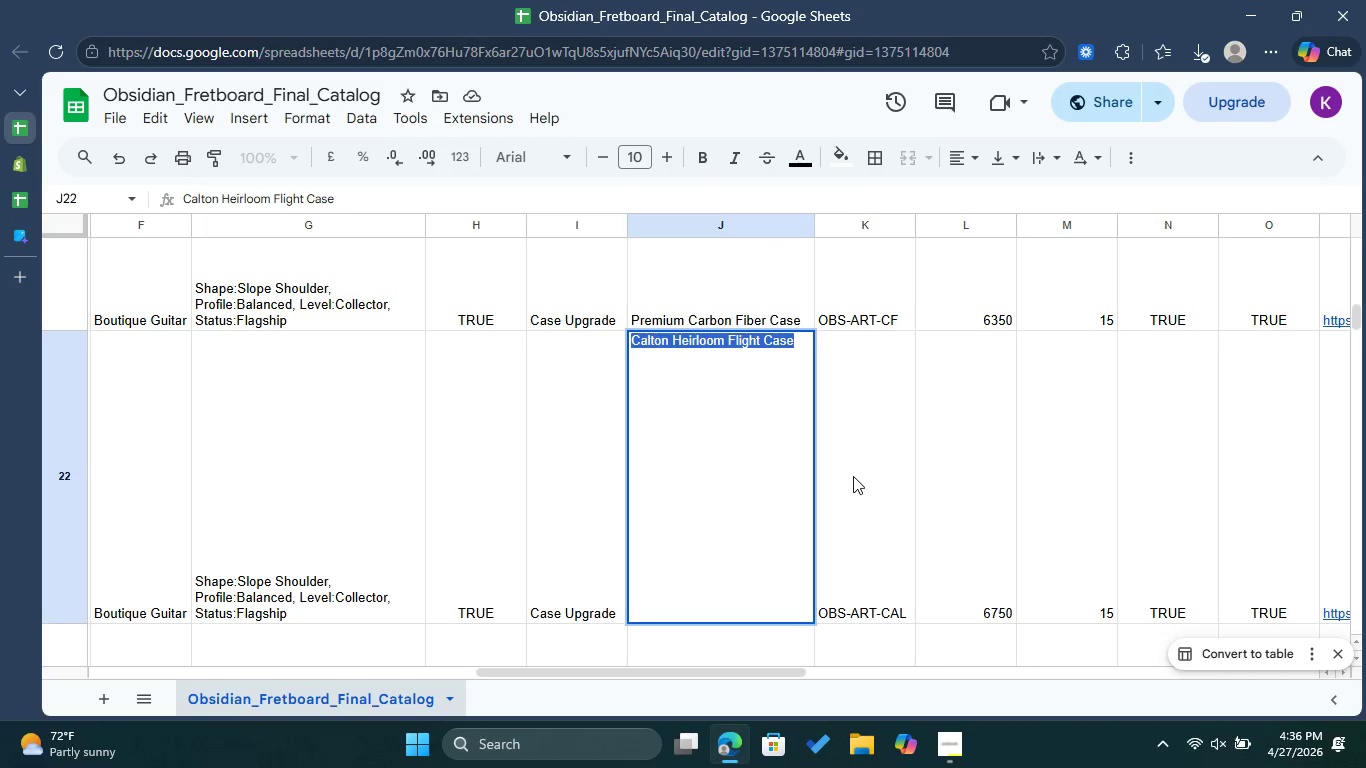 
left_click([855, 471])
 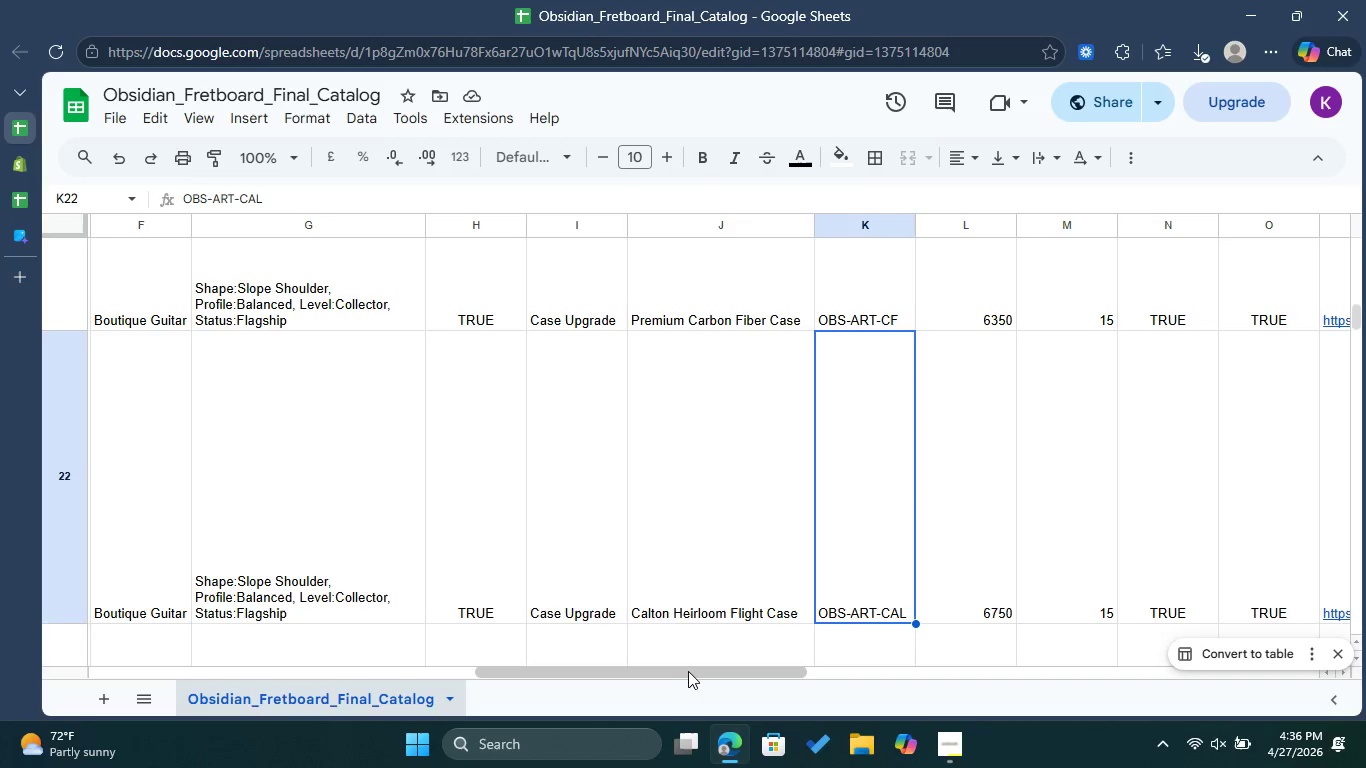 
left_click_drag(start_coordinate=[689, 671], to_coordinate=[731, 677])
 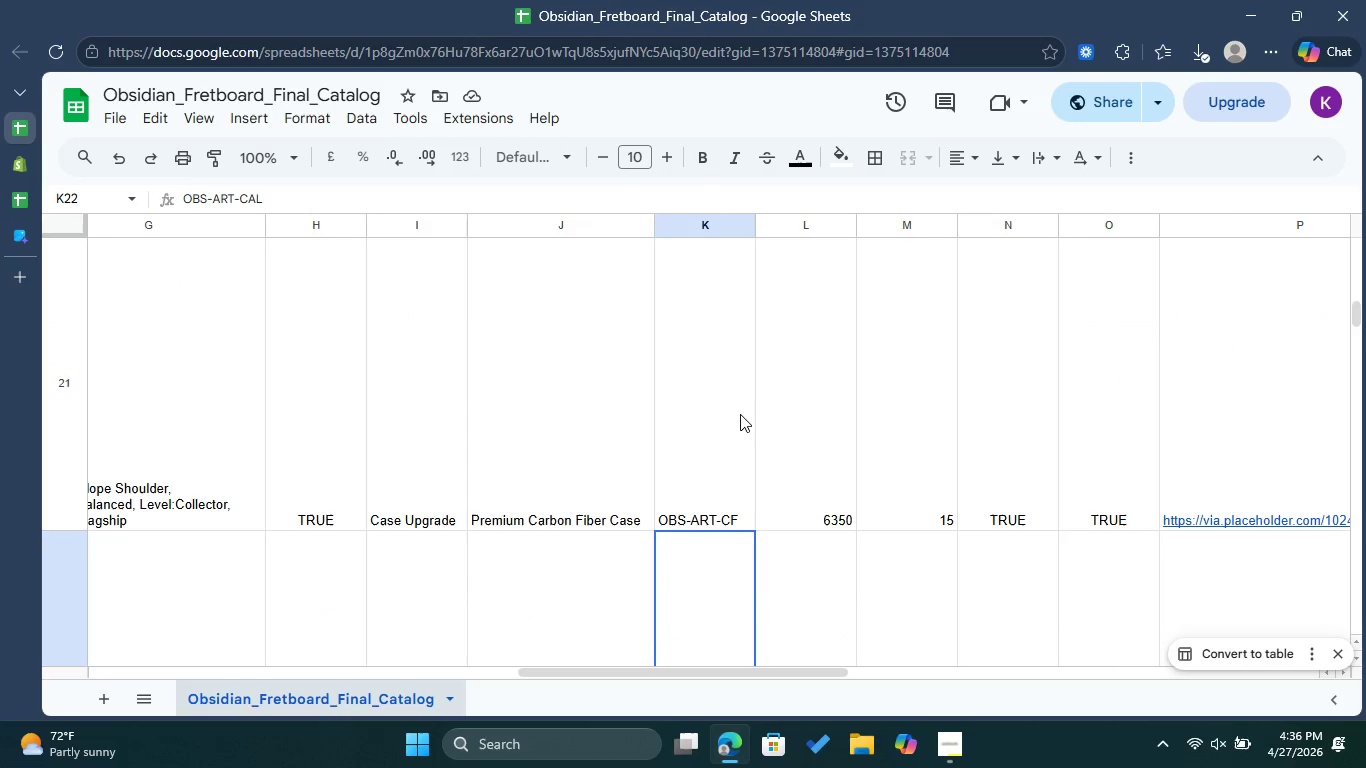 
scroll: coordinate [741, 413], scroll_direction: up, amount: 3.0
 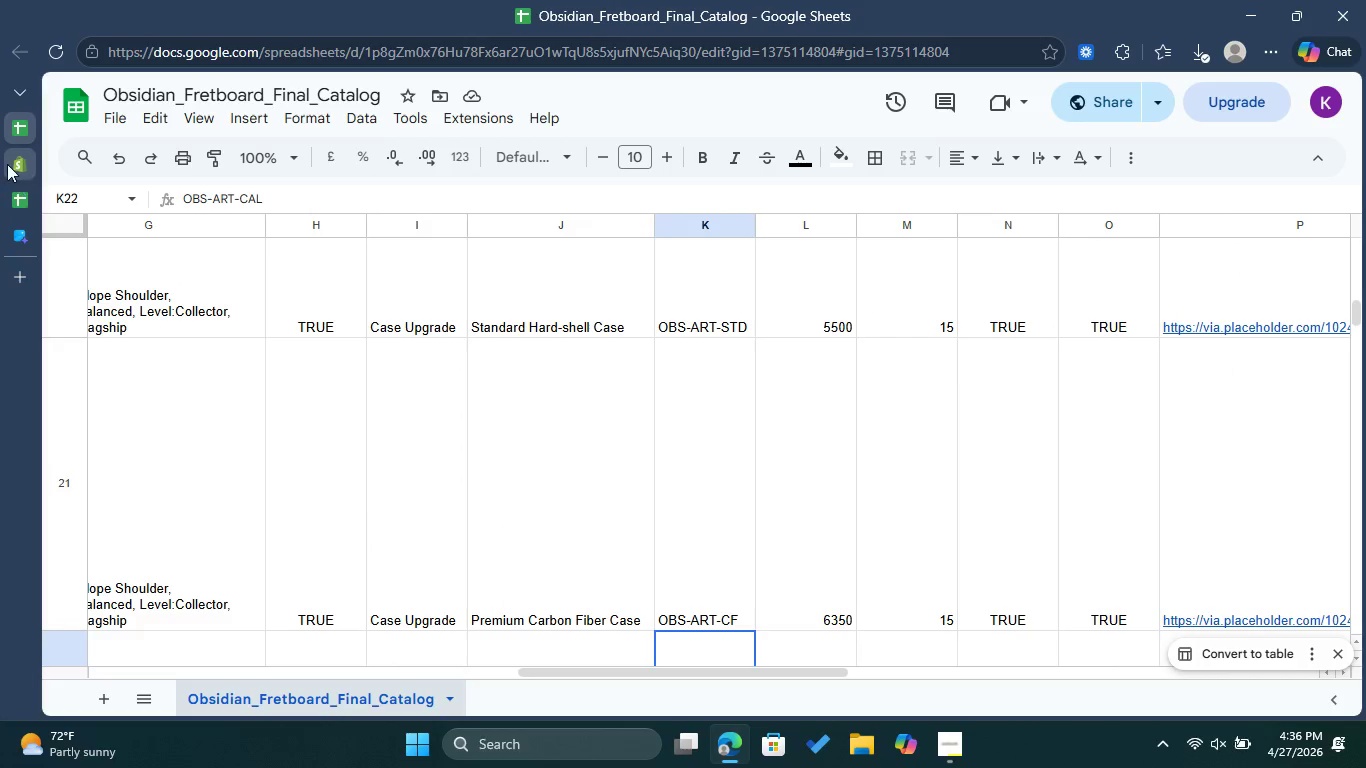 
left_click([7, 164])
 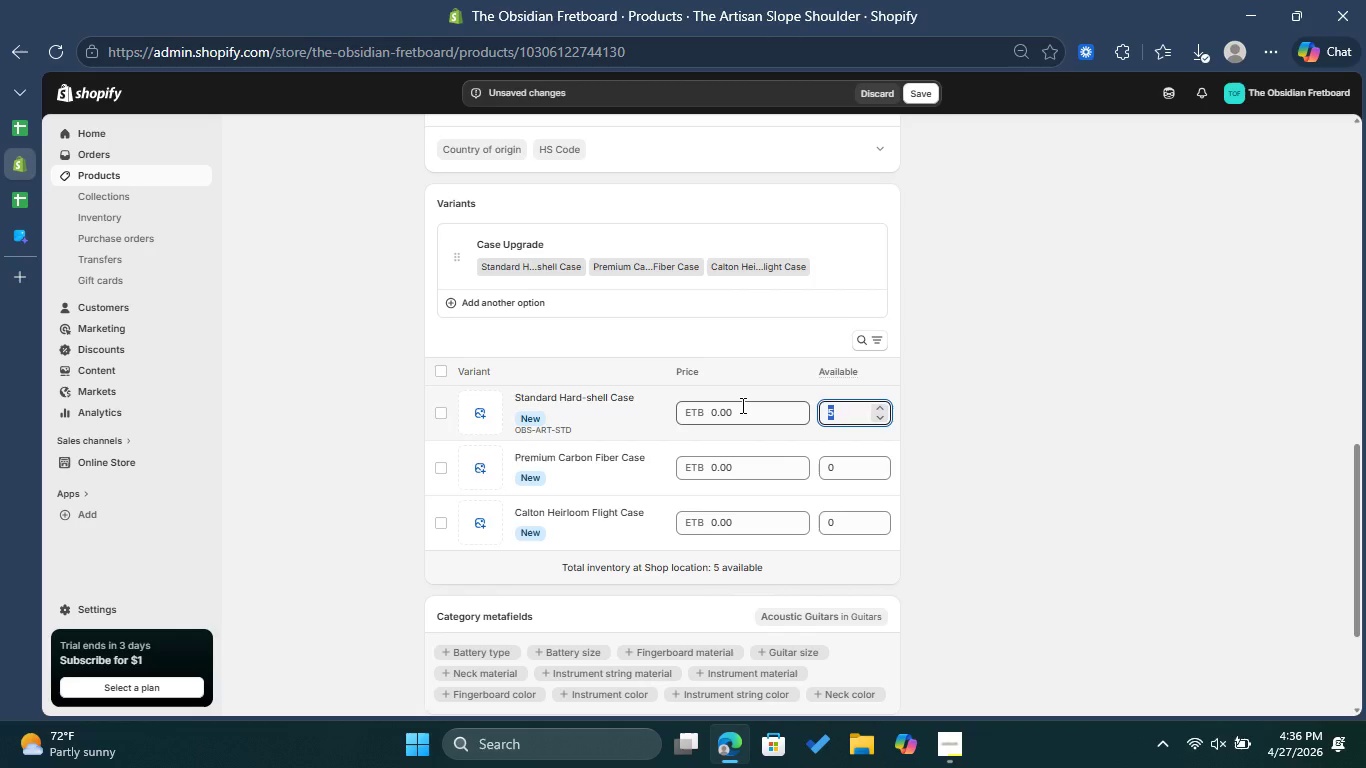 
left_click([741, 405])
 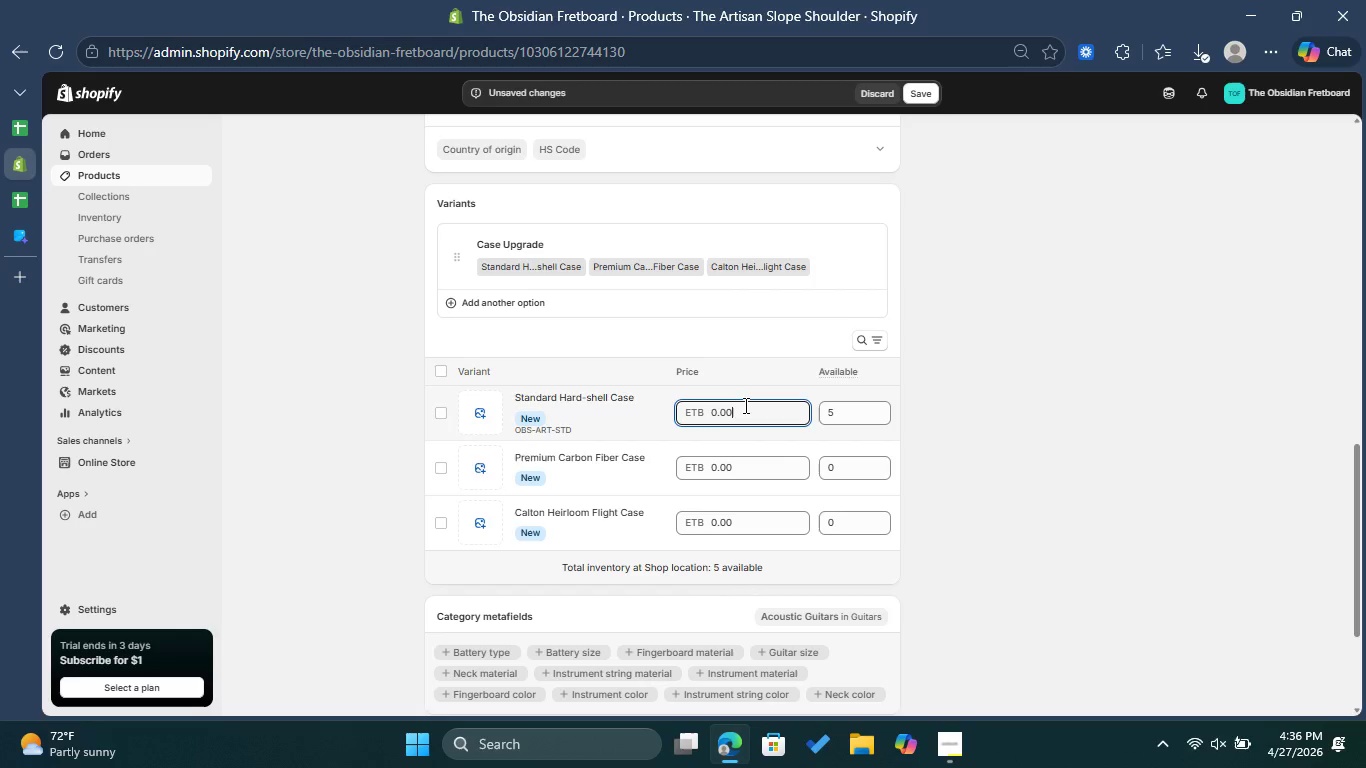 
left_click_drag(start_coordinate=[743, 405], to_coordinate=[675, 410])
 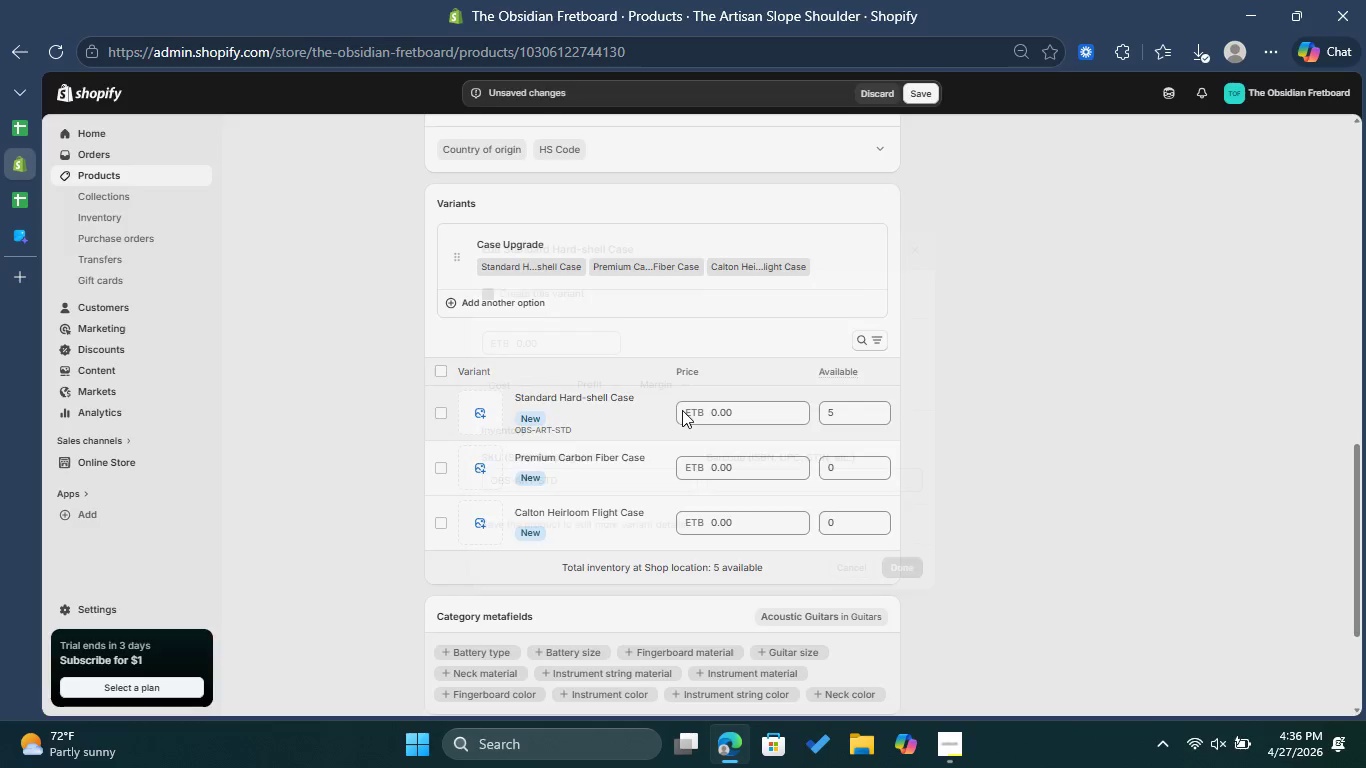 
type(55)
 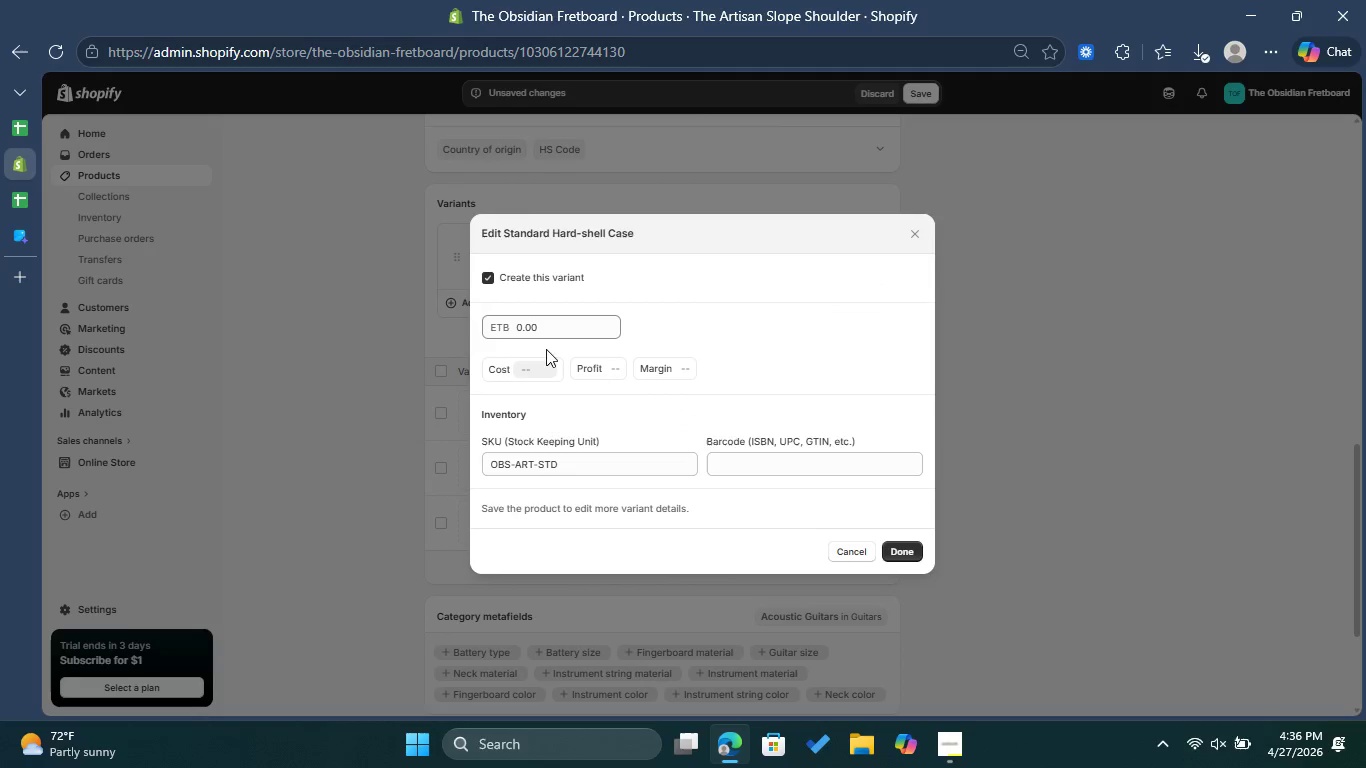 
left_click([554, 333])
 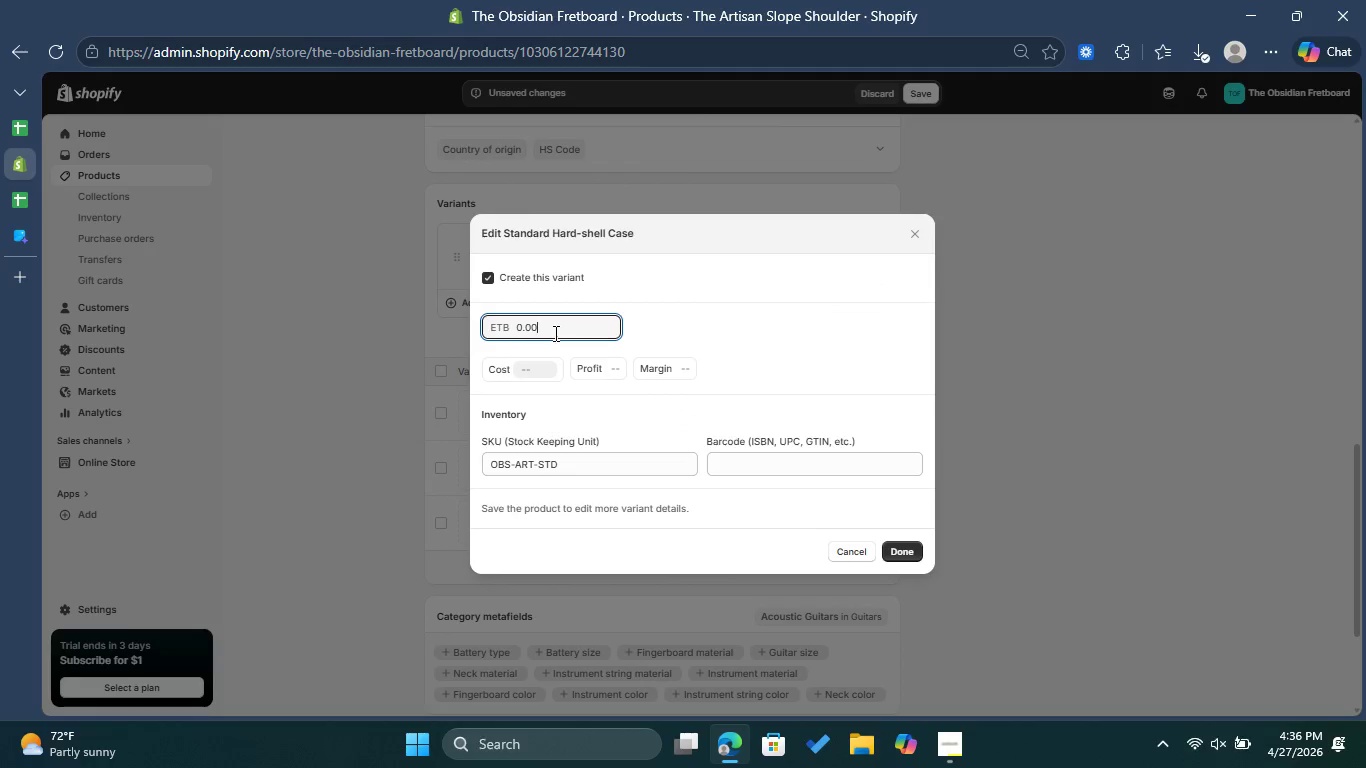 
left_click_drag(start_coordinate=[554, 333], to_coordinate=[514, 333])
 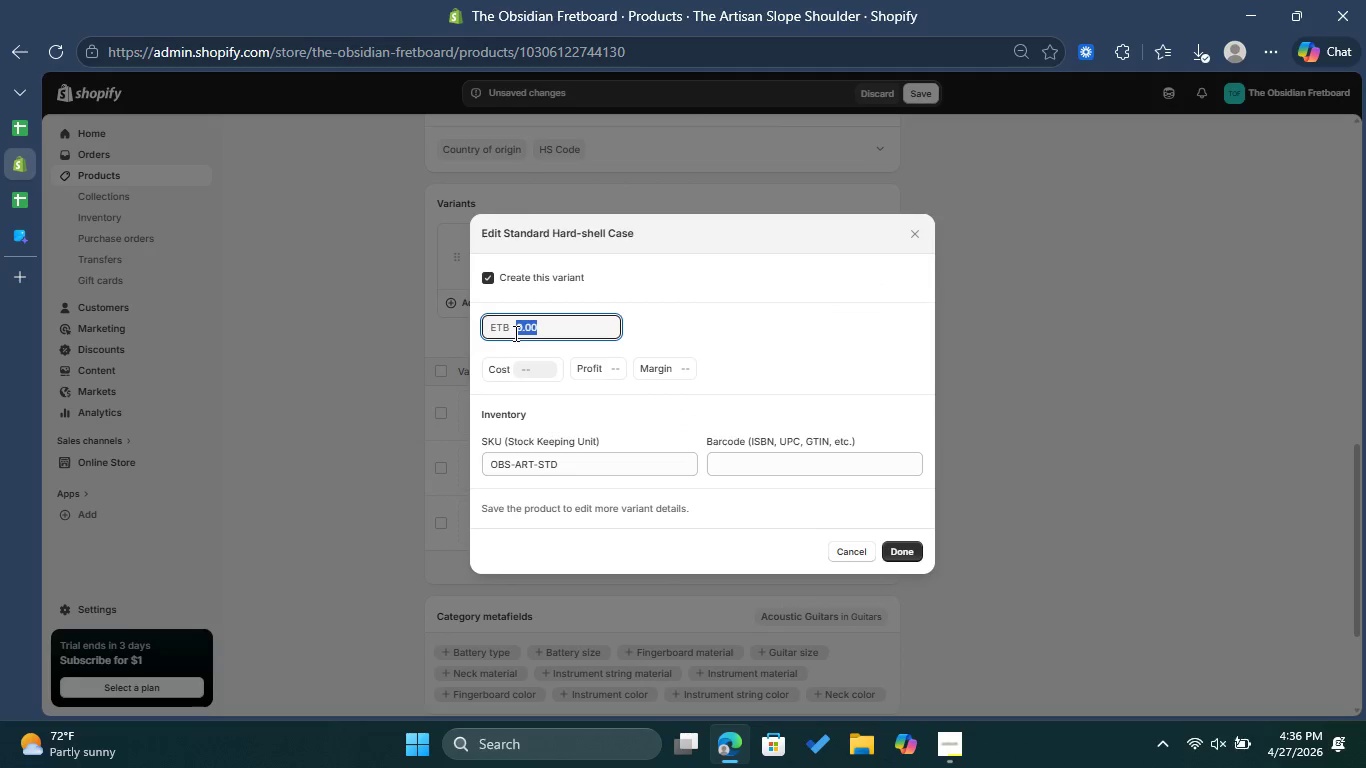 
type(5500)
 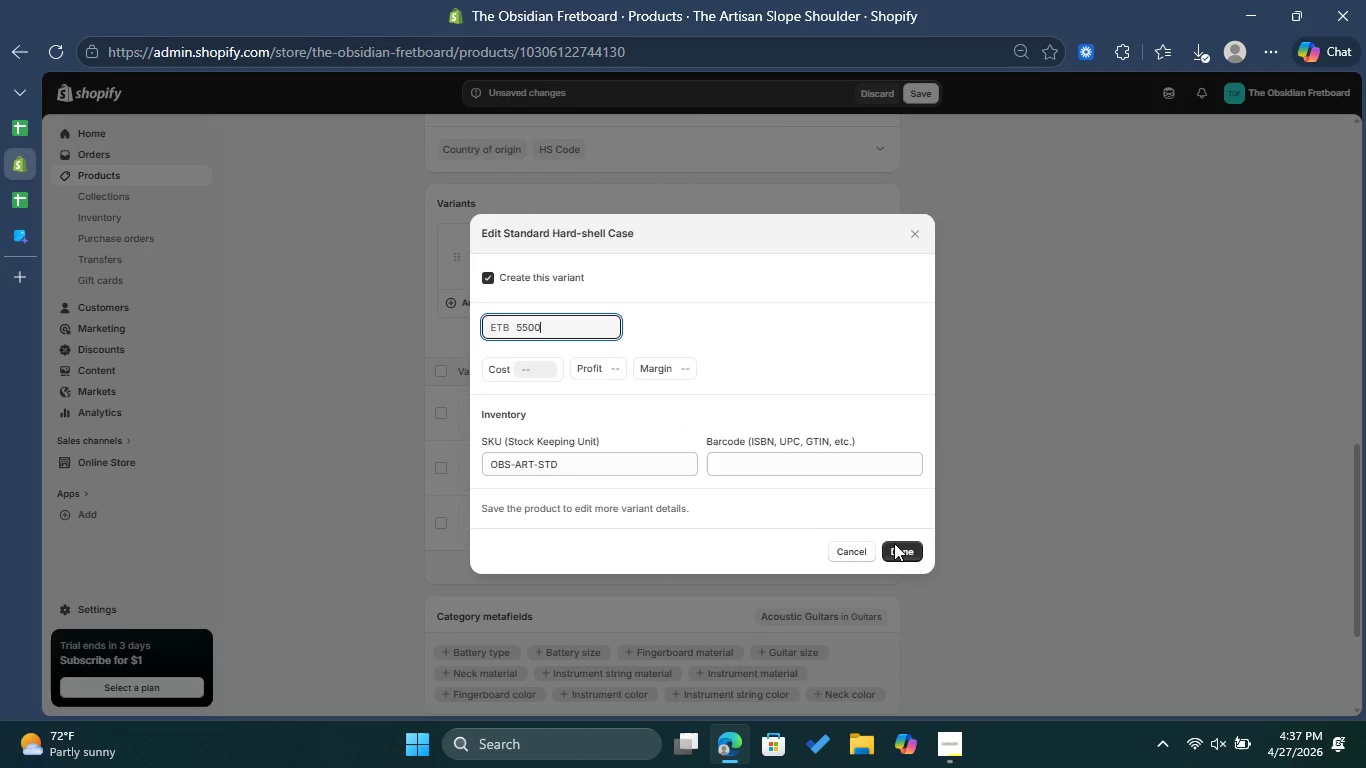 
left_click([906, 552])
 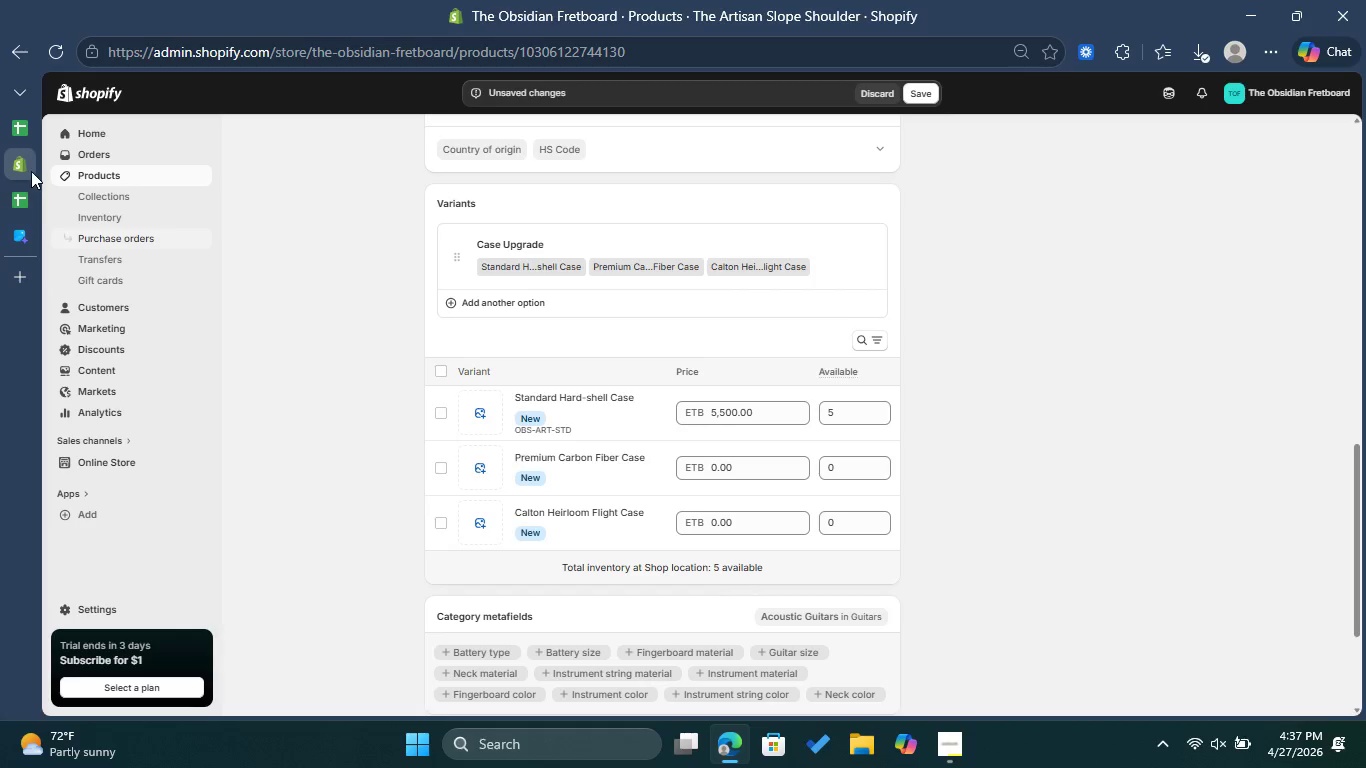 
left_click([5, 136])
 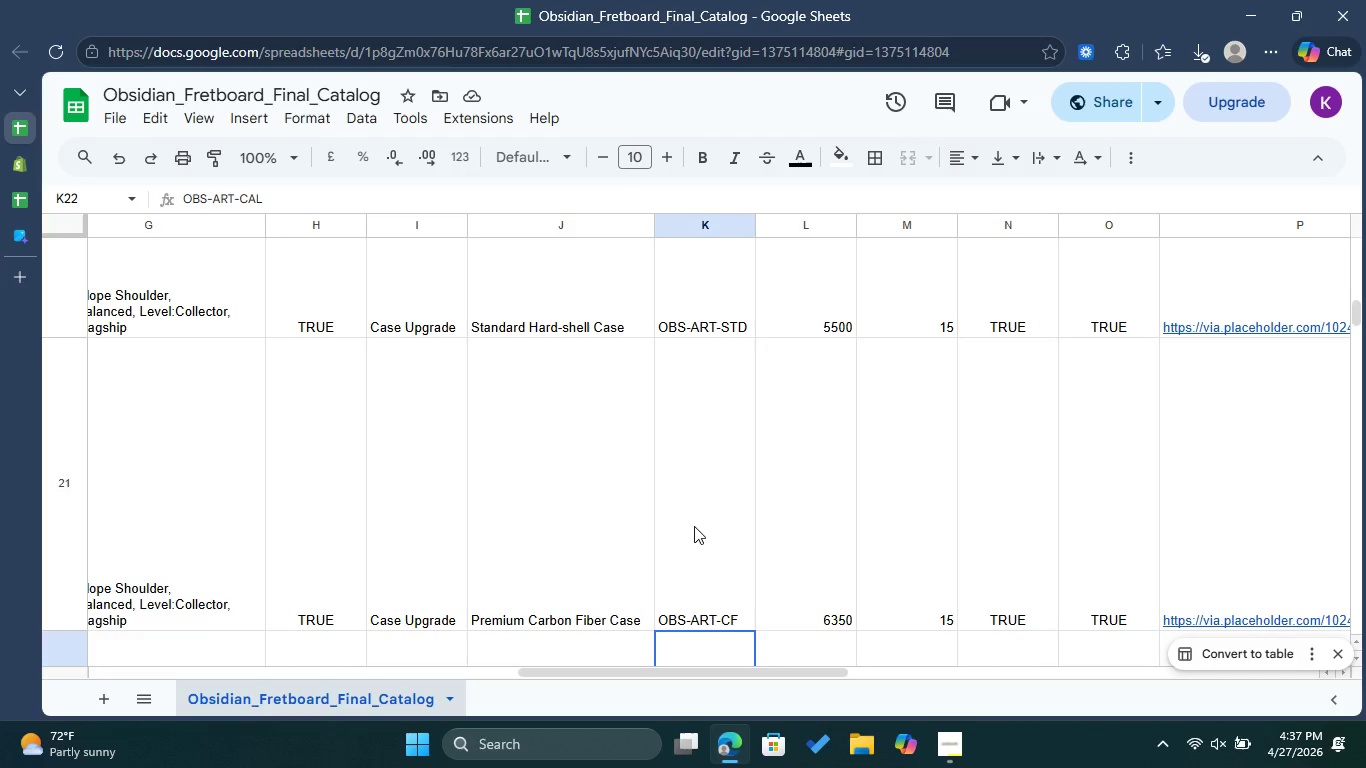 
double_click([694, 526])
 